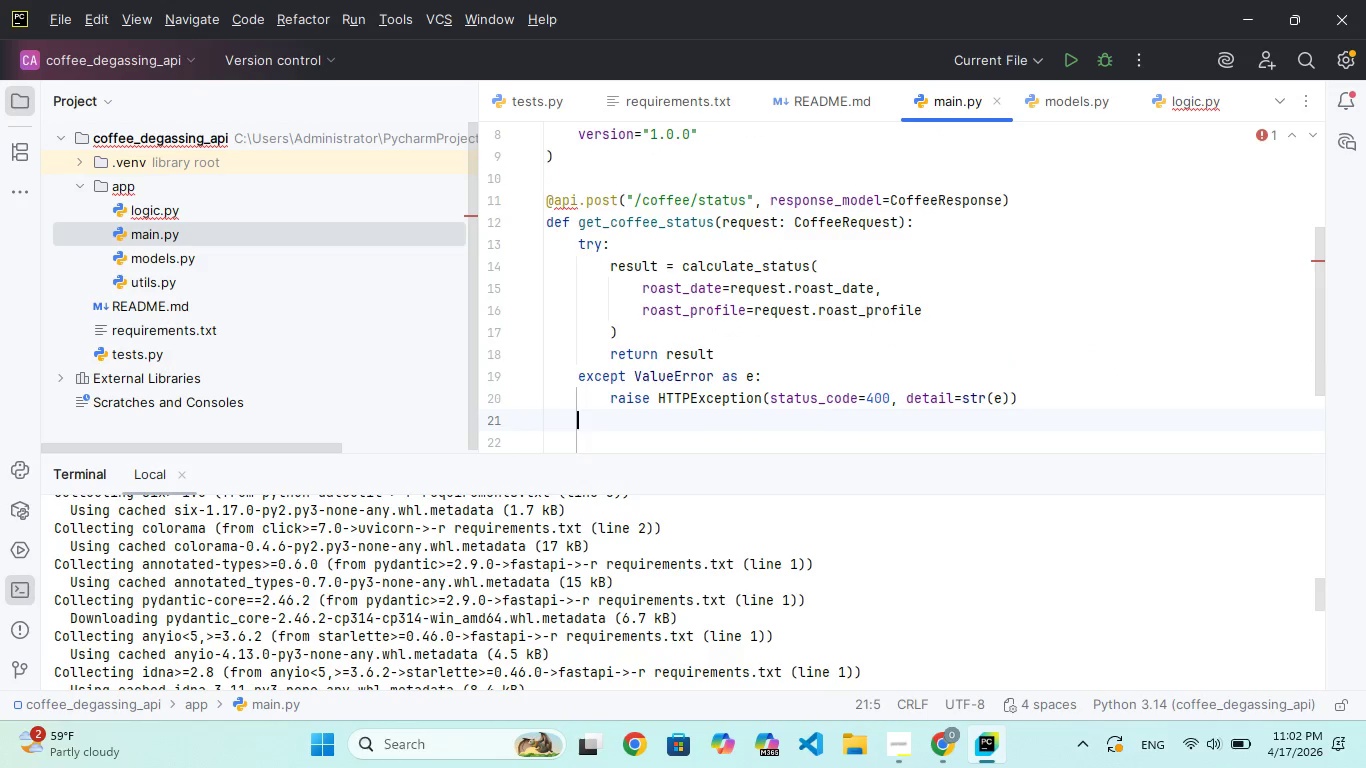 
left_click([882, 423])
 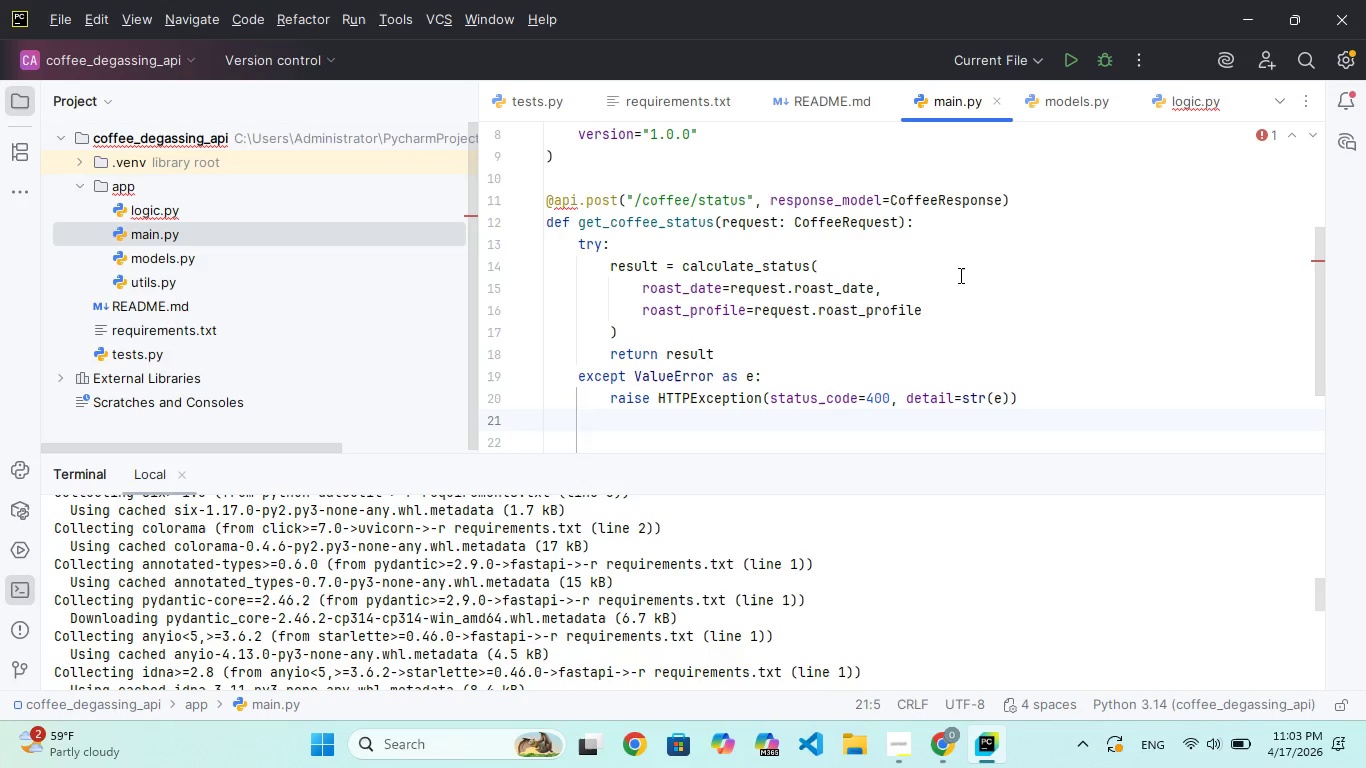 
wait(52.22)
 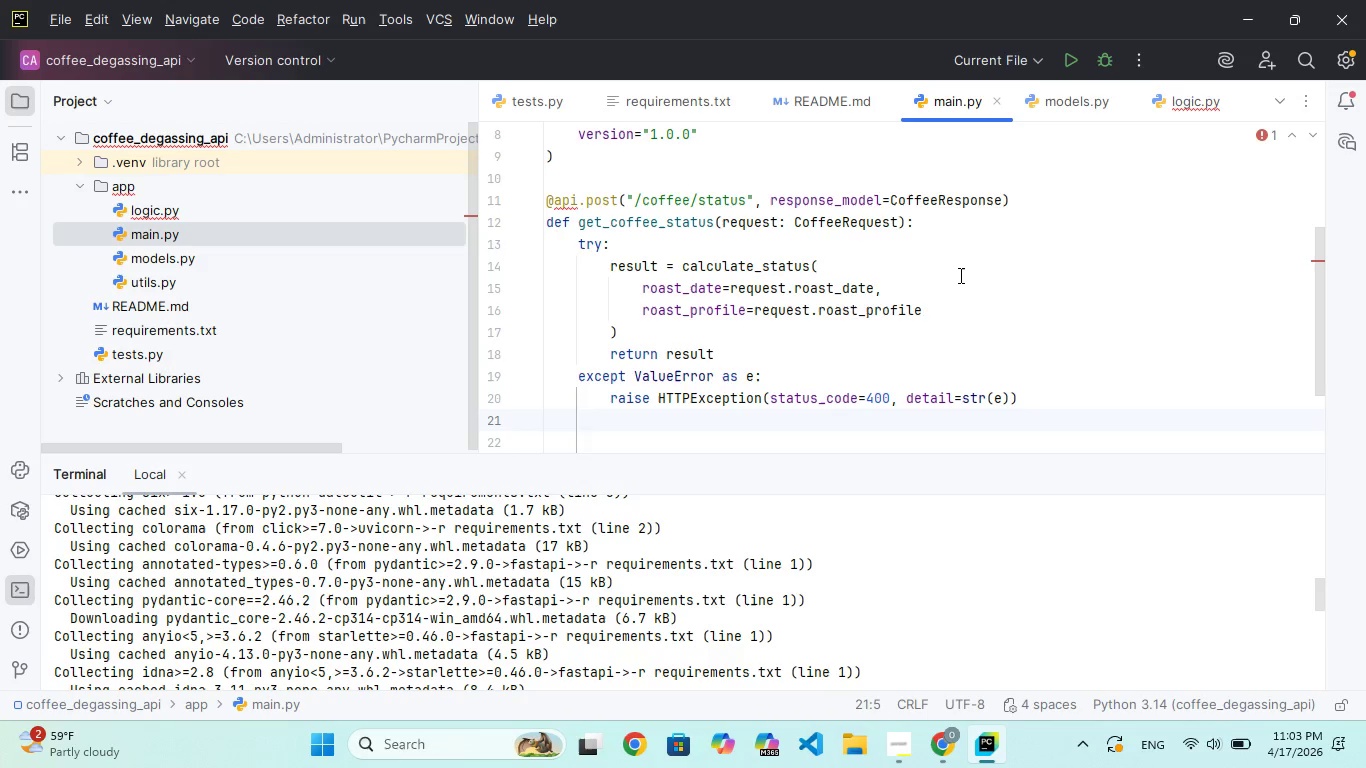 
scroll: coordinate [1365, 45], scroll_direction: down, amount: 9.0
 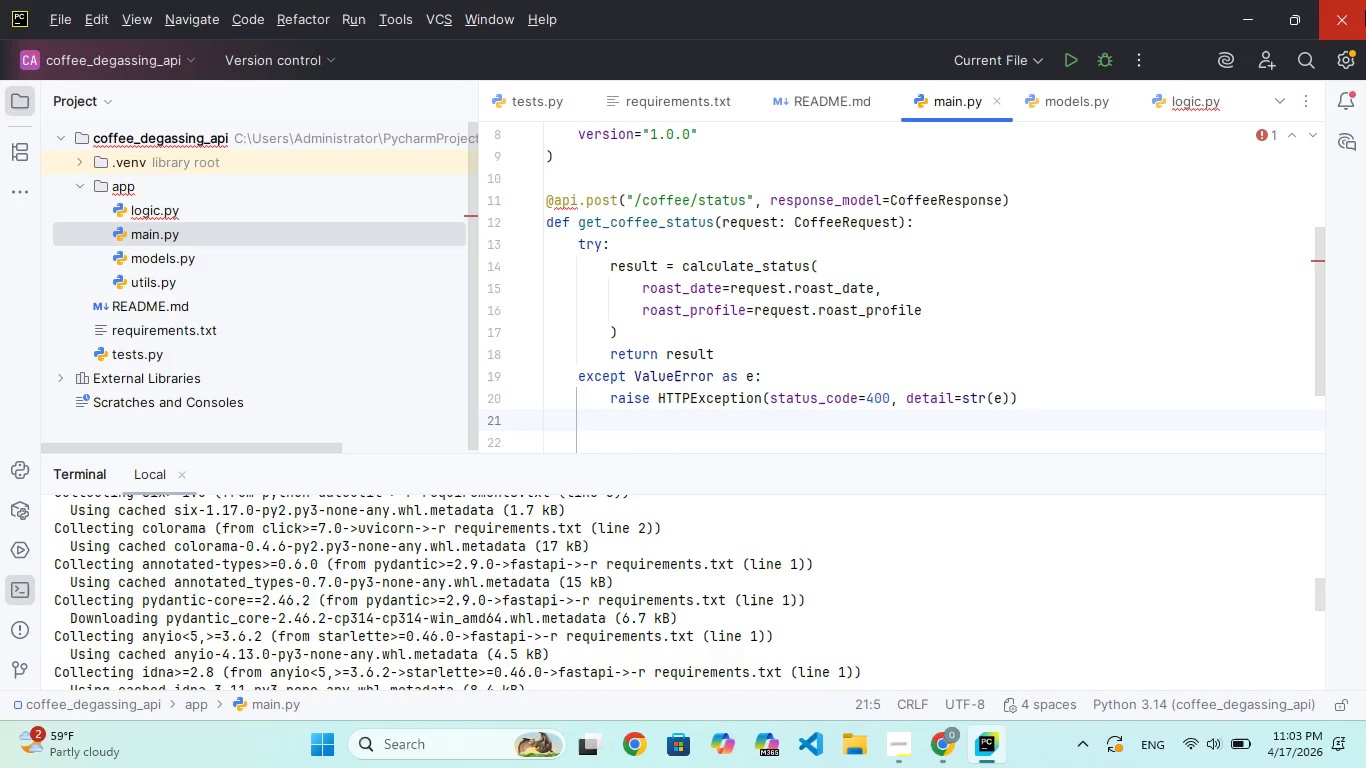 
scroll: coordinate [1153, 109], scroll_direction: up, amount: 79.0
 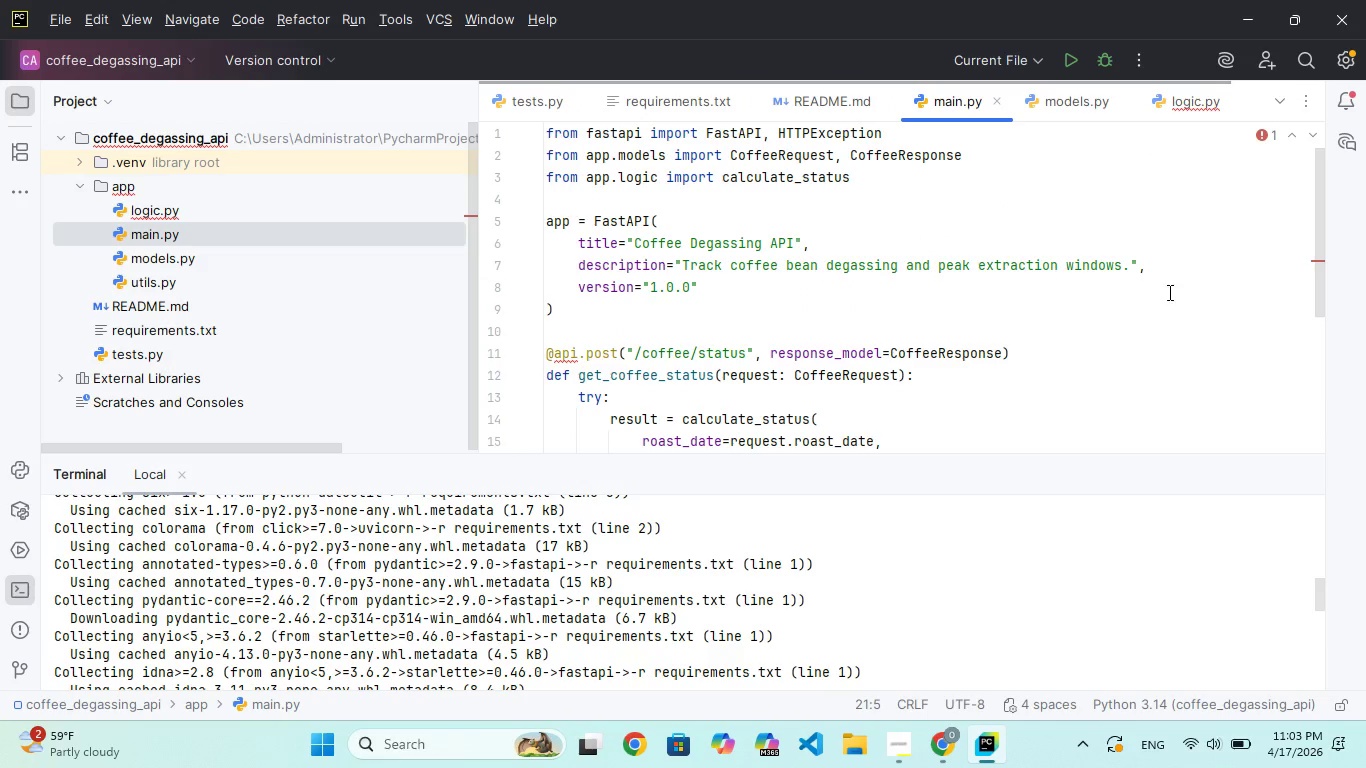 
scroll: coordinate [1122, 659], scroll_direction: down, amount: 152.0
 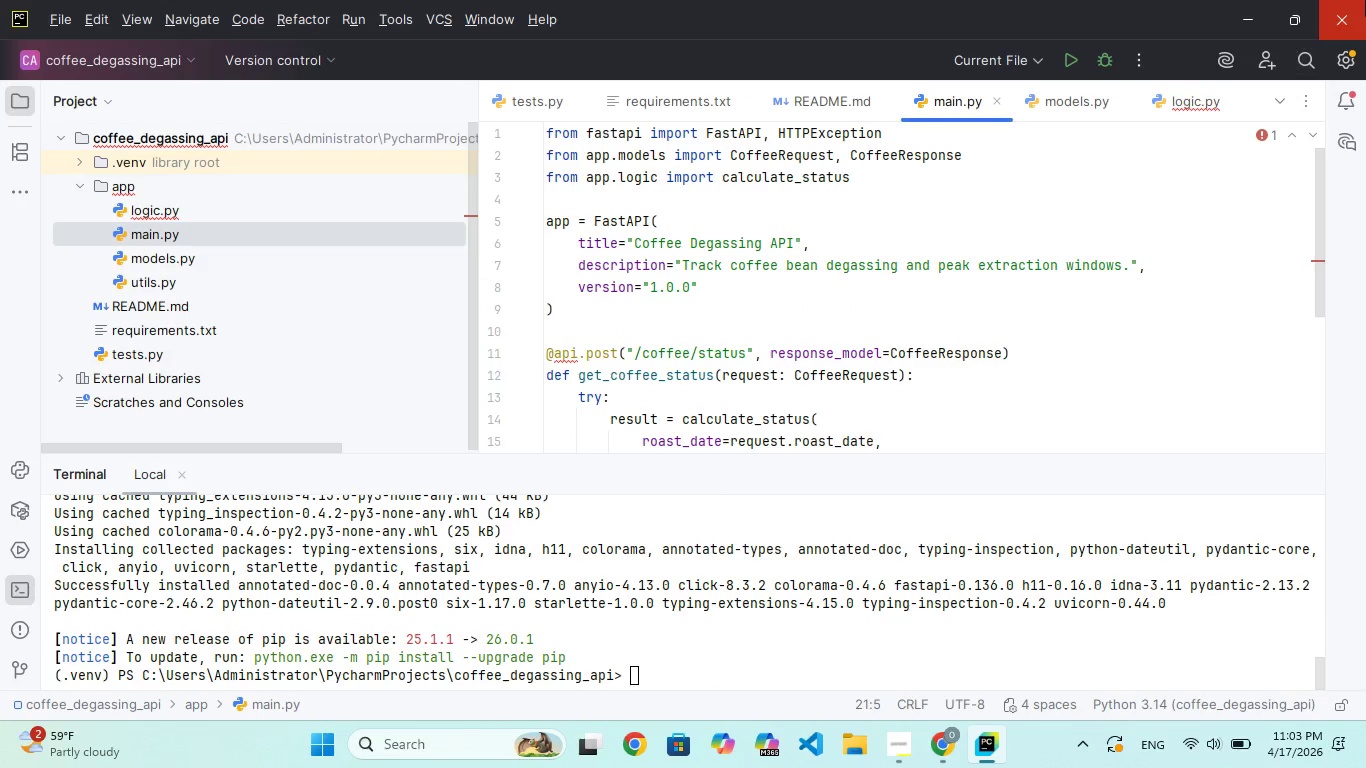 
left_click([661, 373])
 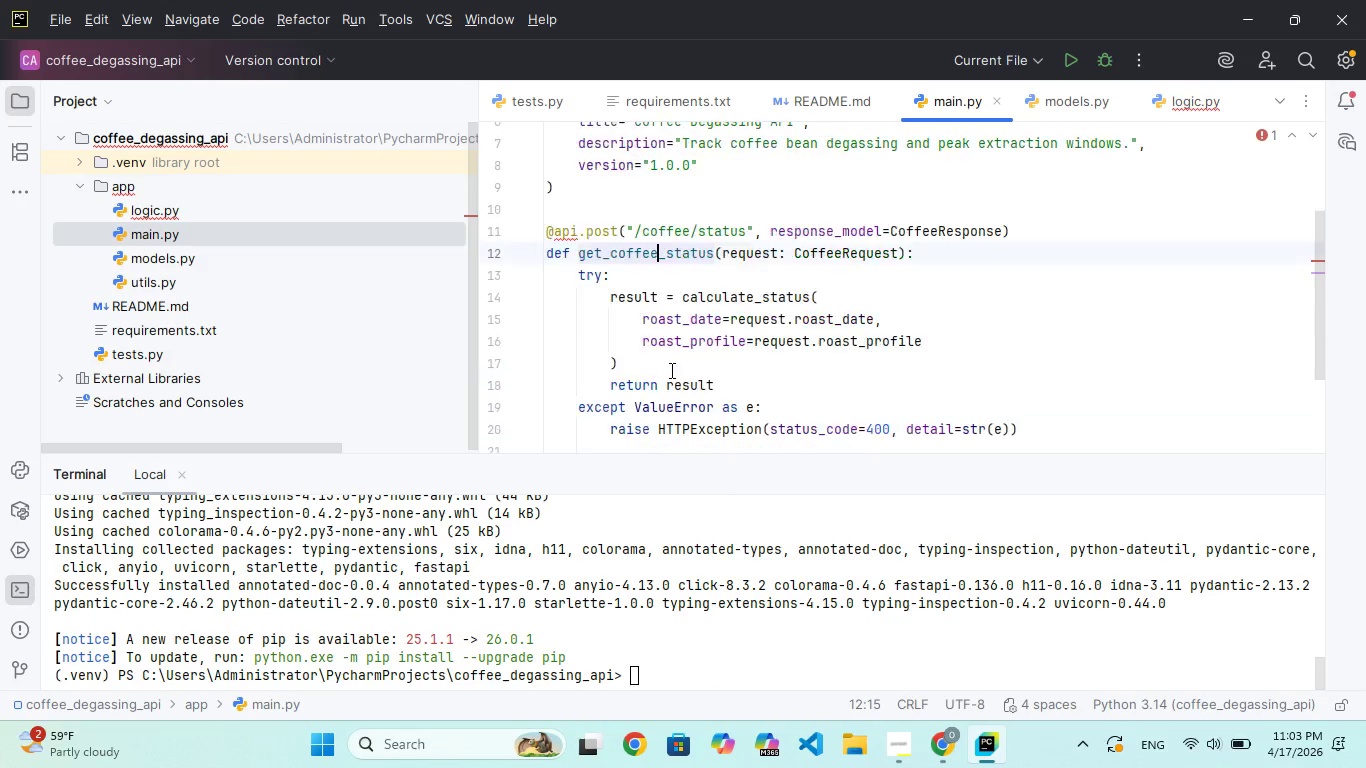 
scroll: coordinate [673, 368], scroll_direction: down, amount: 32.0
 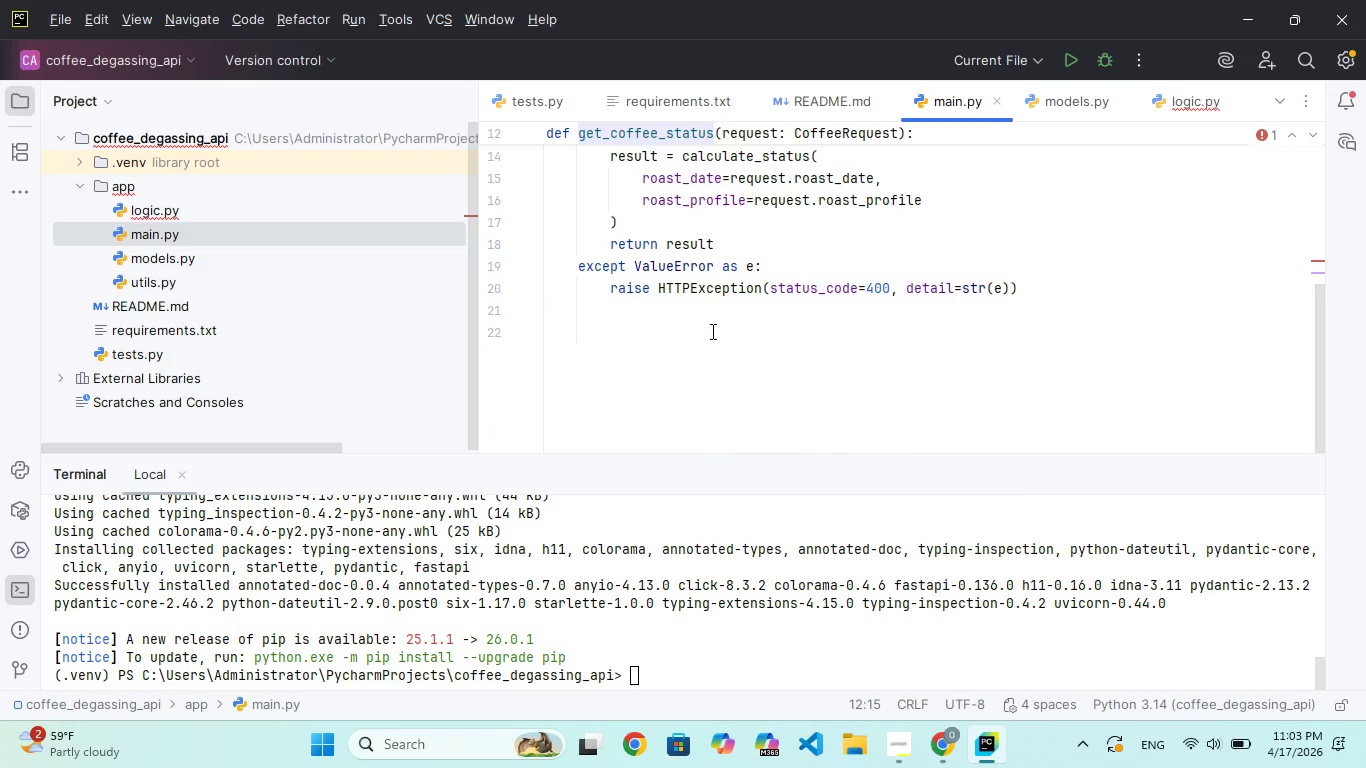 
left_click([720, 325])
 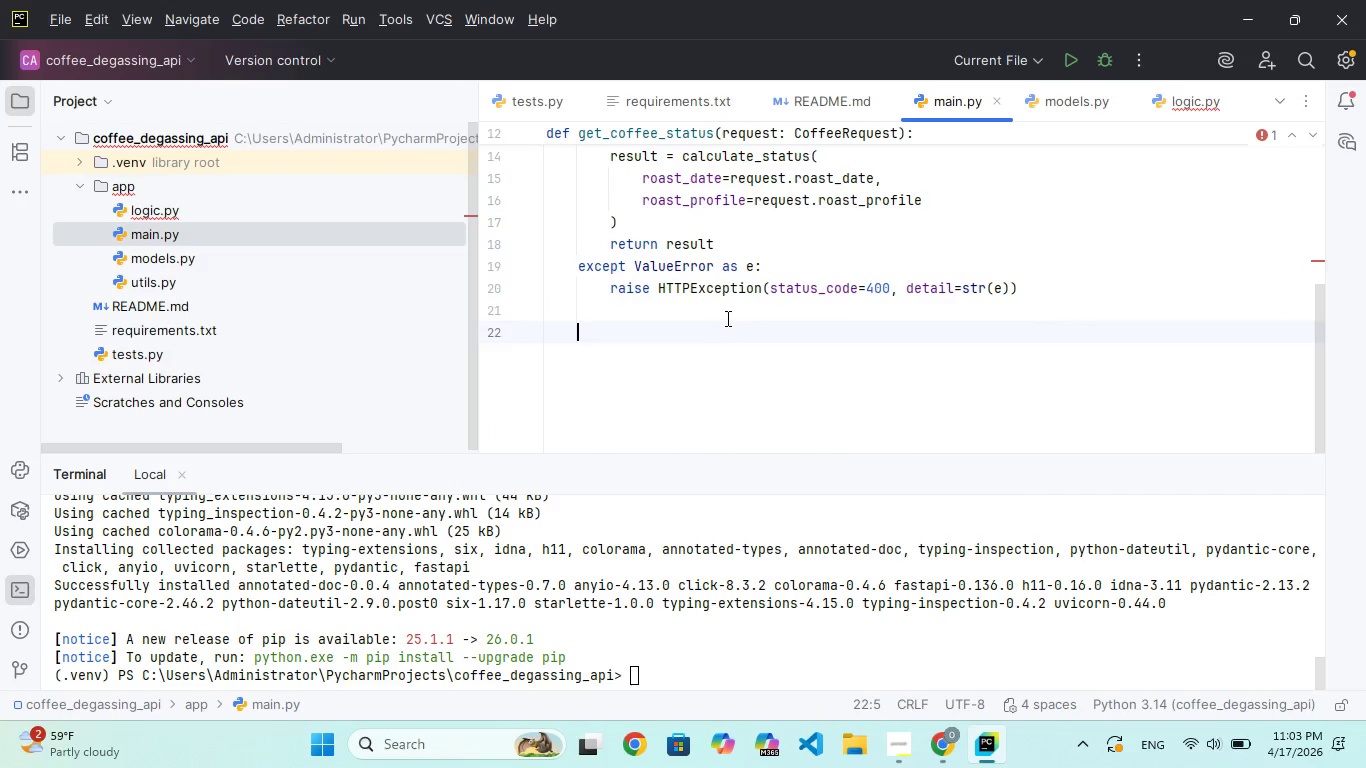 
scroll: coordinate [731, 322], scroll_direction: up, amount: 29.0
 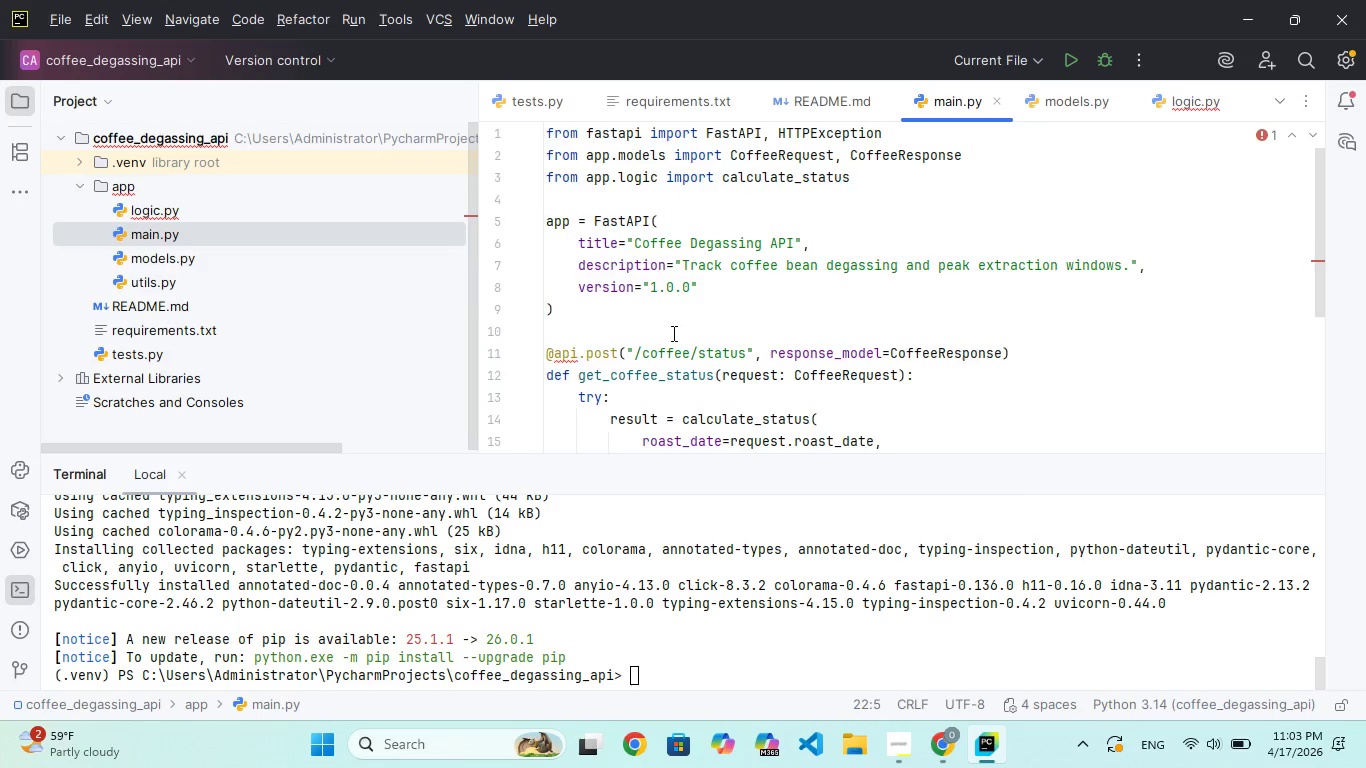 
scroll: coordinate [672, 333], scroll_direction: down, amount: 40.0
 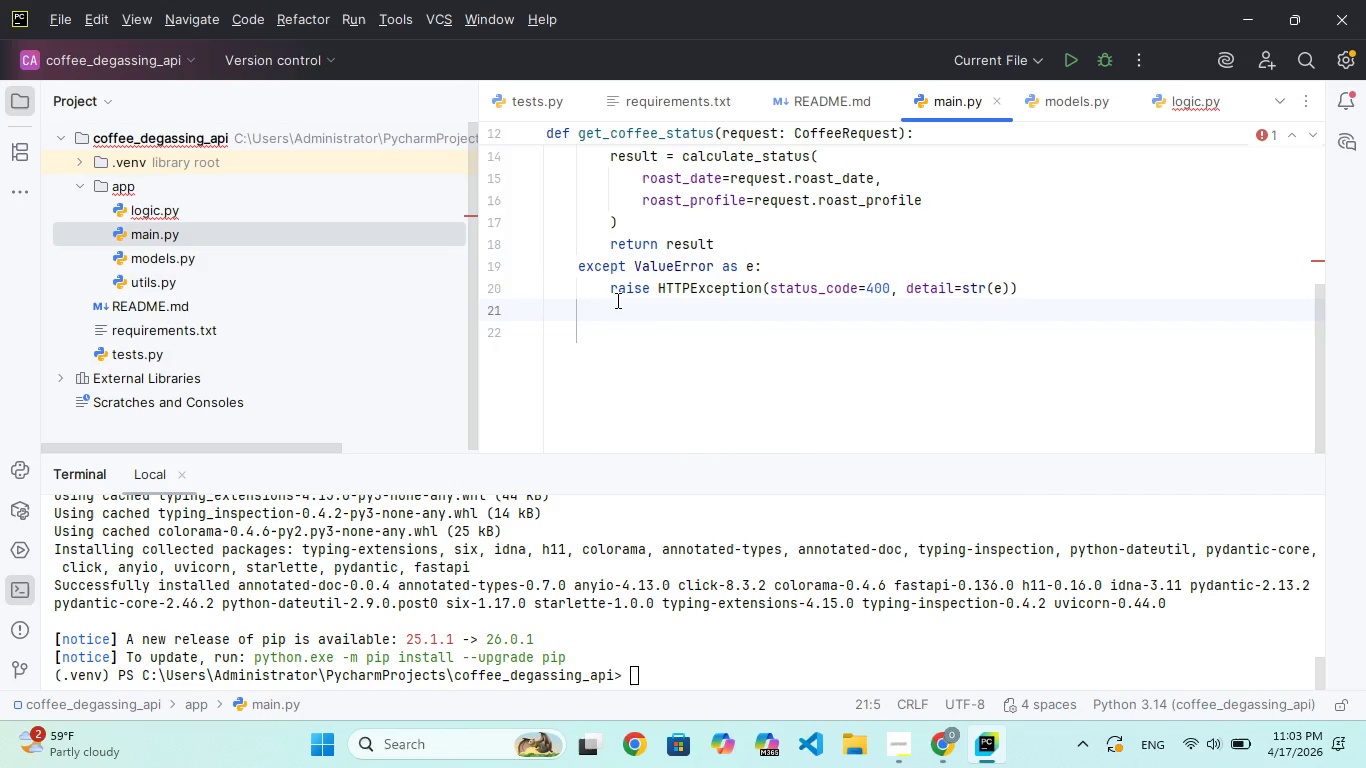 
left_click([607, 289])
 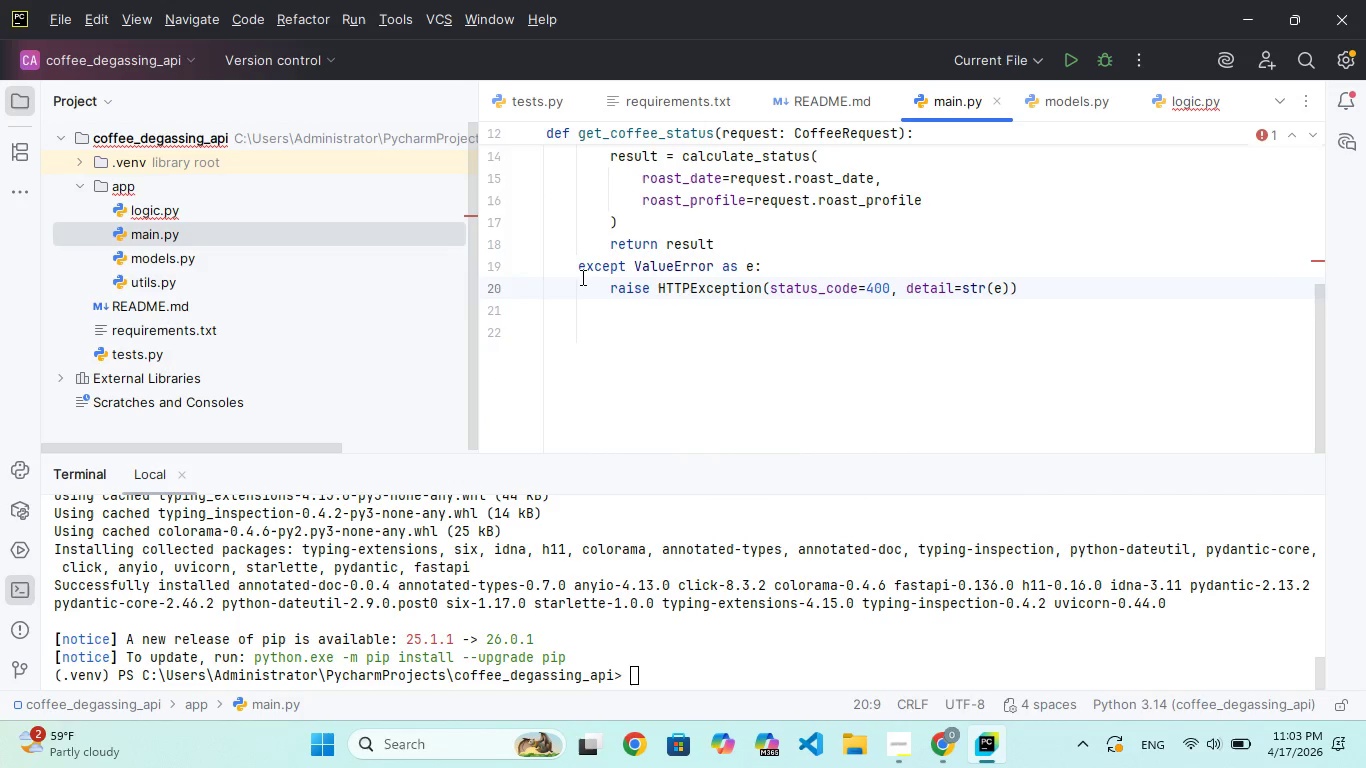 
left_click([581, 273])
 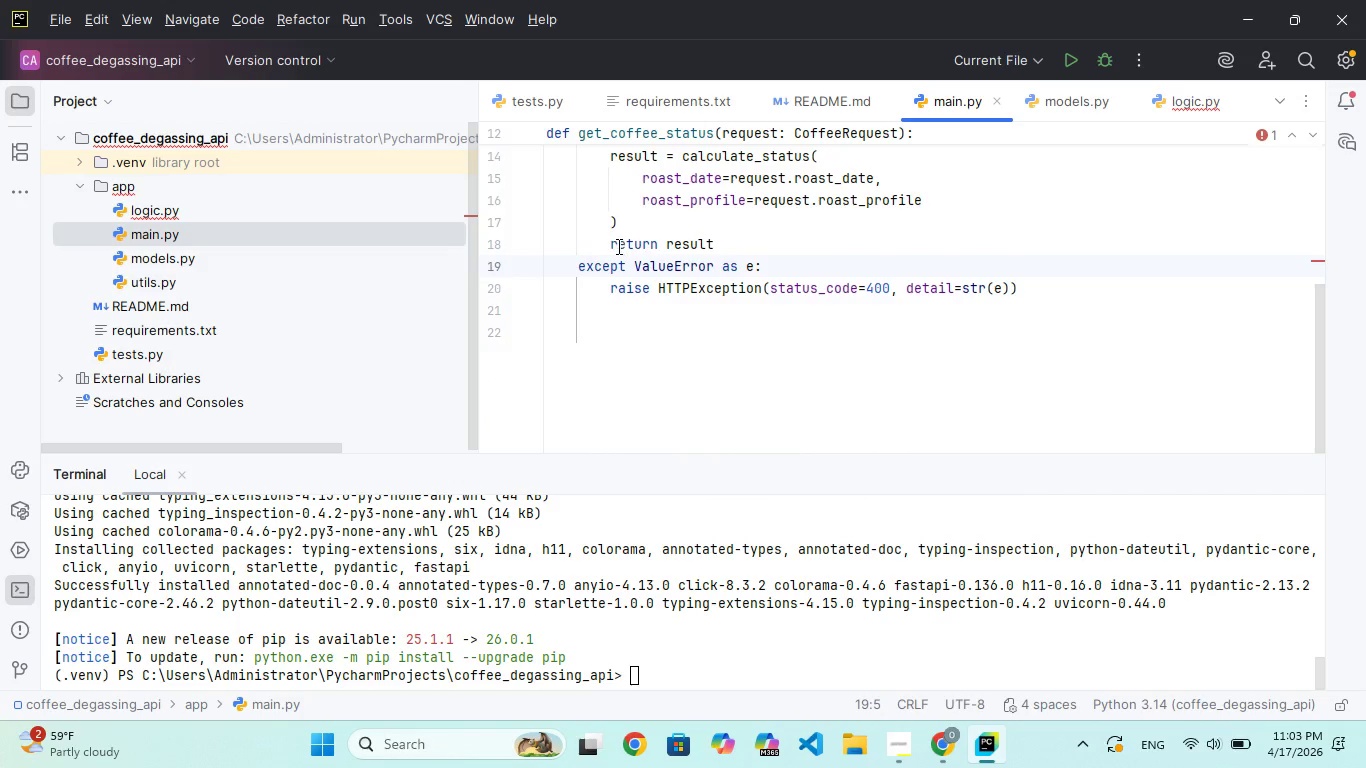 
left_click([612, 246])
 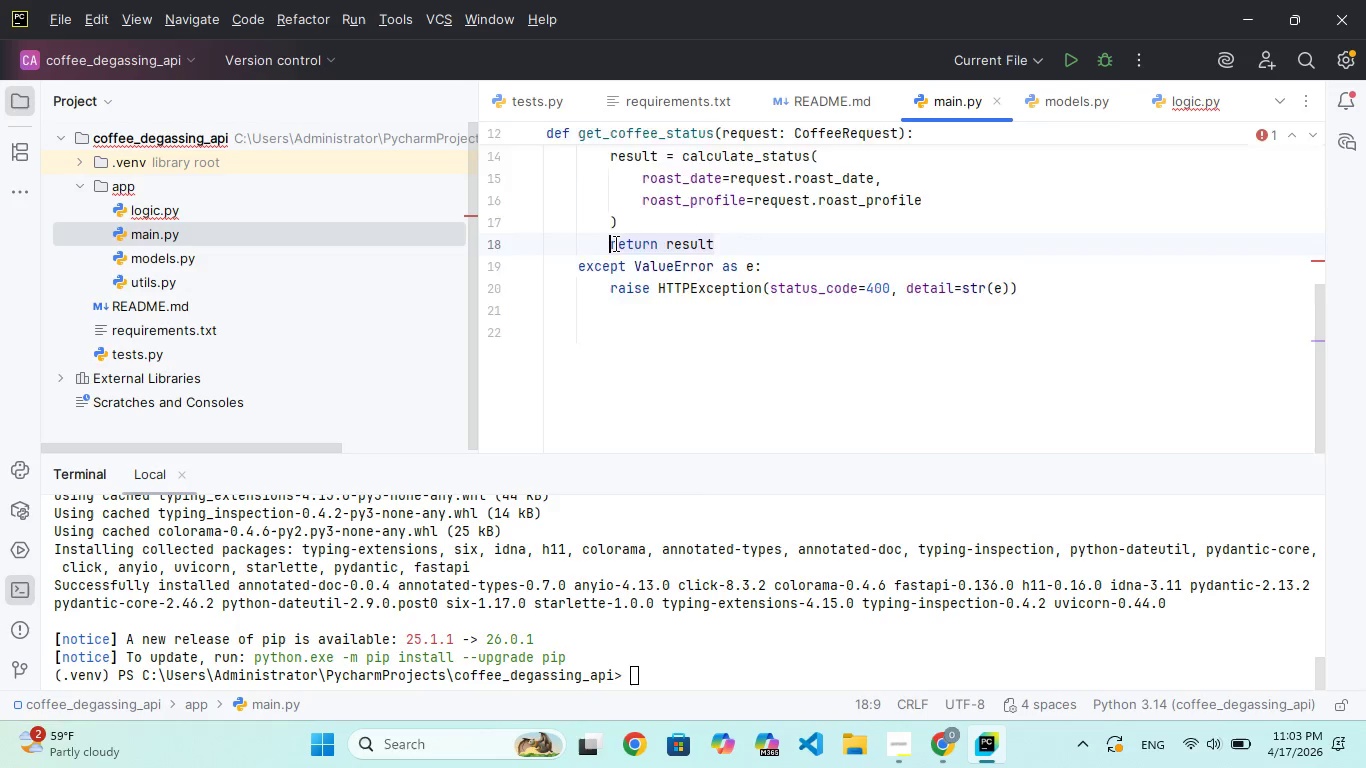 
scroll: coordinate [614, 243], scroll_direction: up, amount: 67.0
 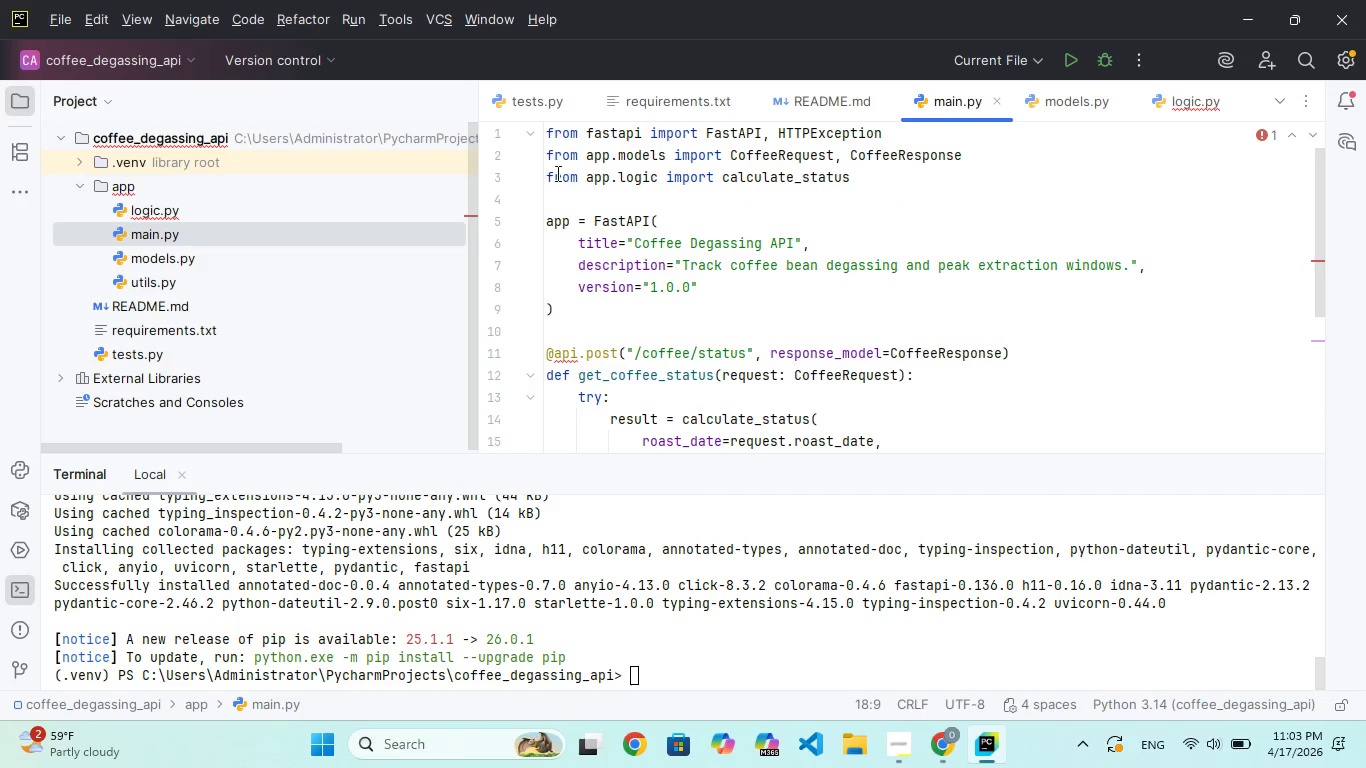 
left_click([556, 169])
 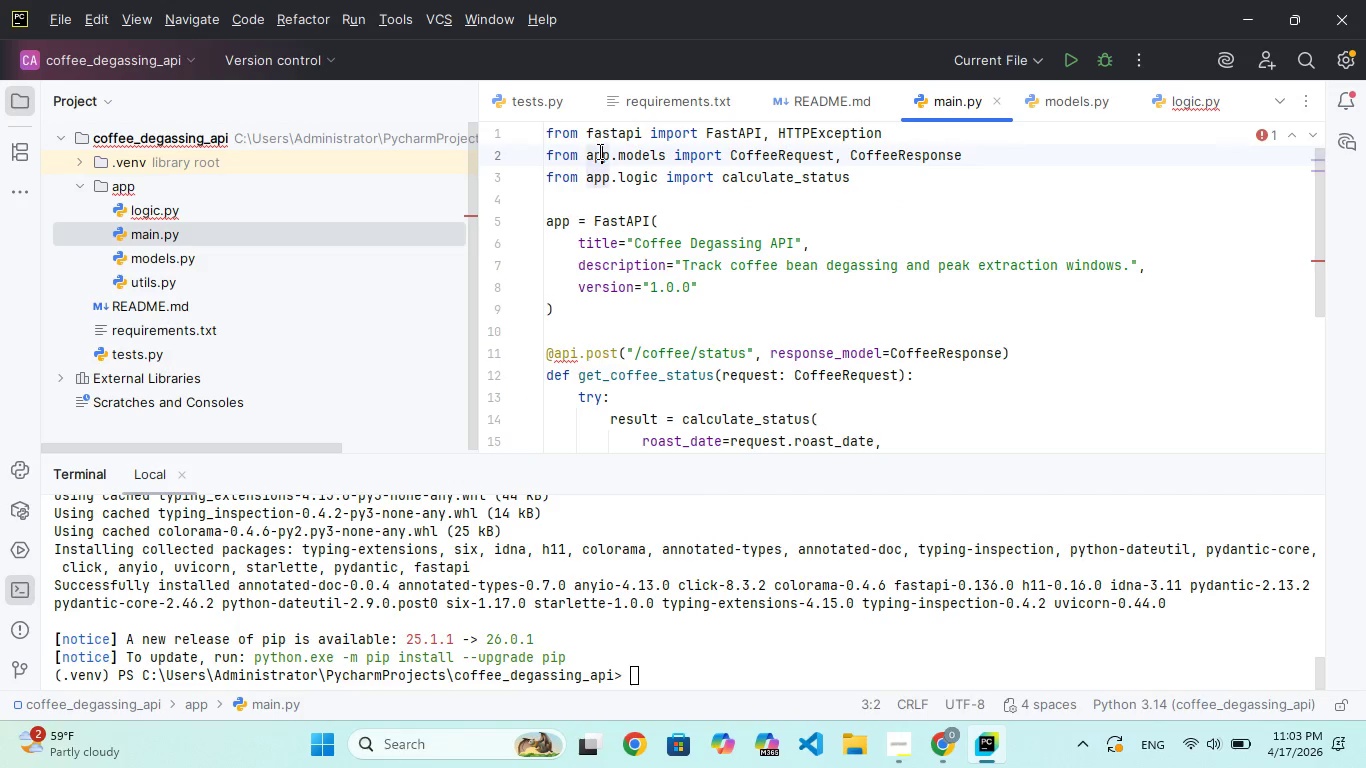 
left_click([577, 133])
 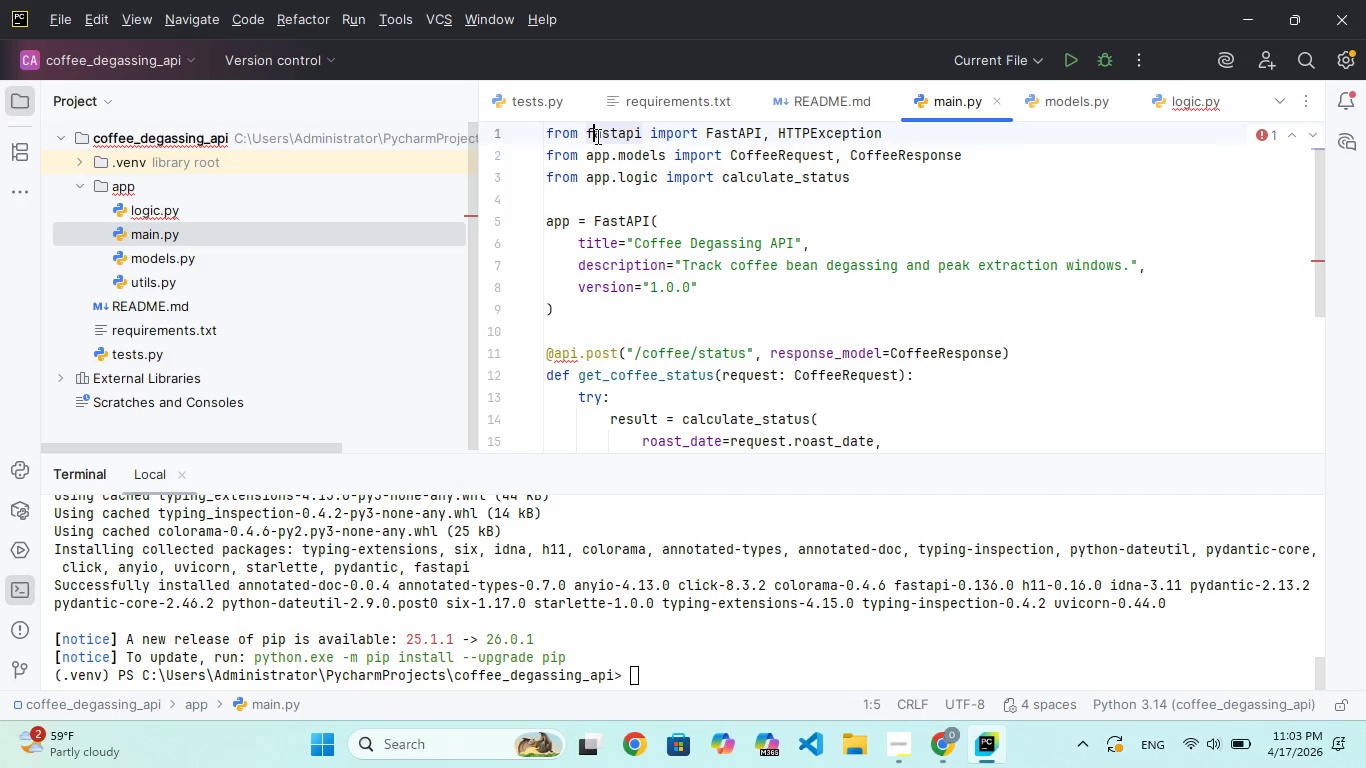 
double_click([596, 136])
 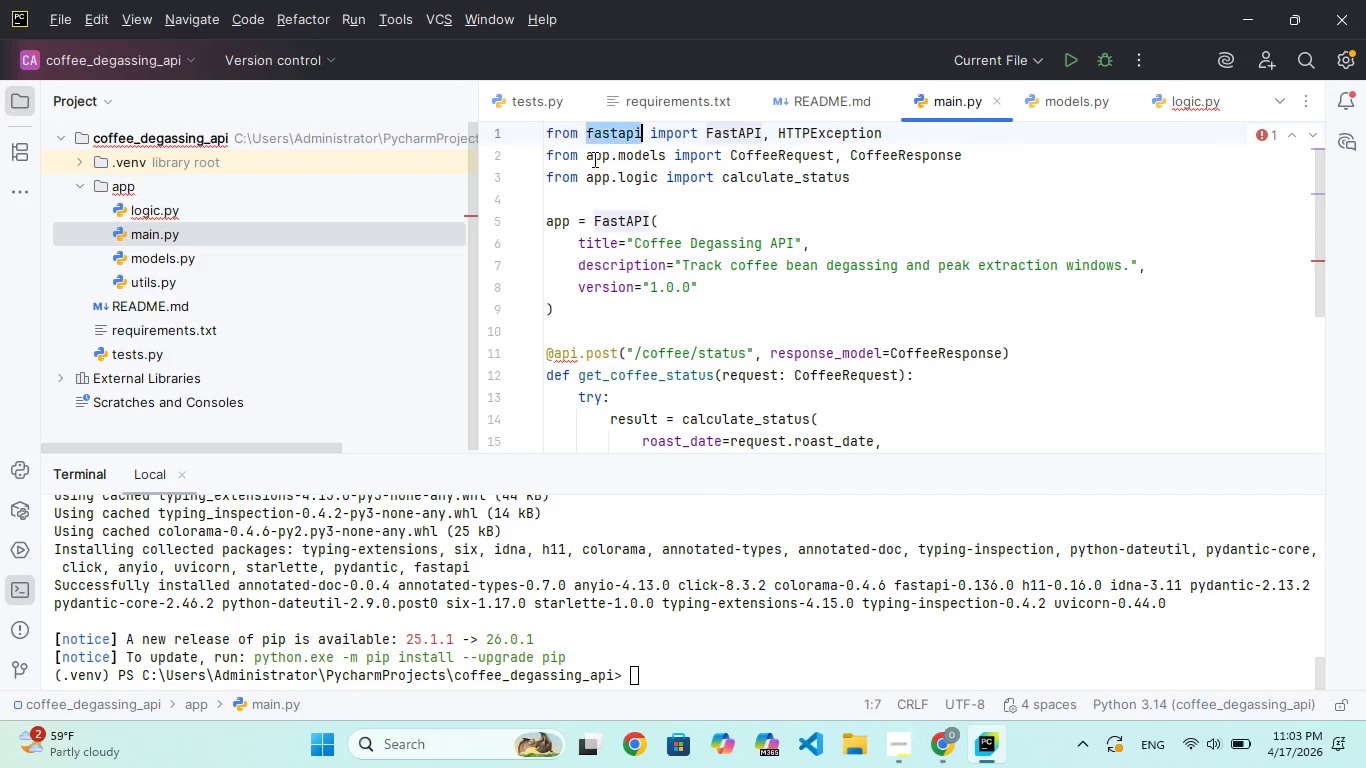 
left_click([593, 159])
 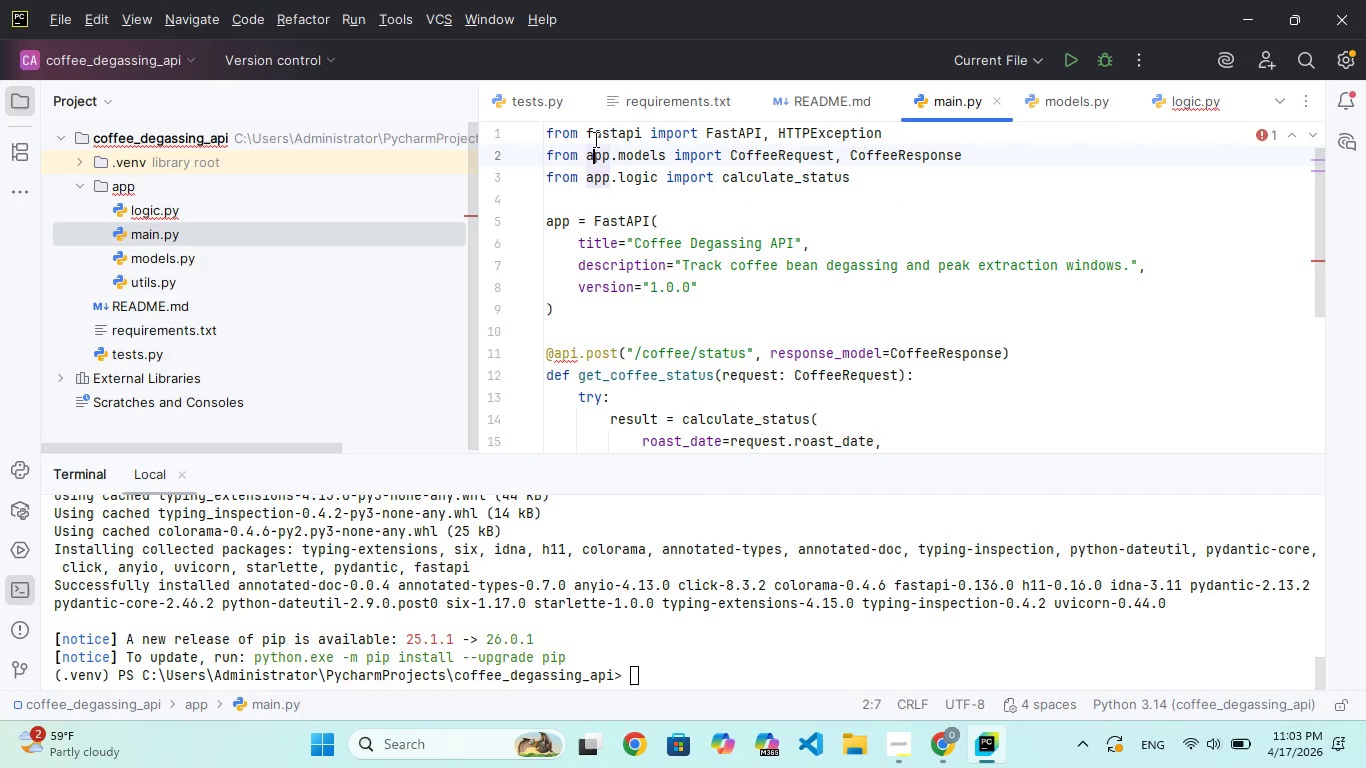 
left_click([594, 137])
 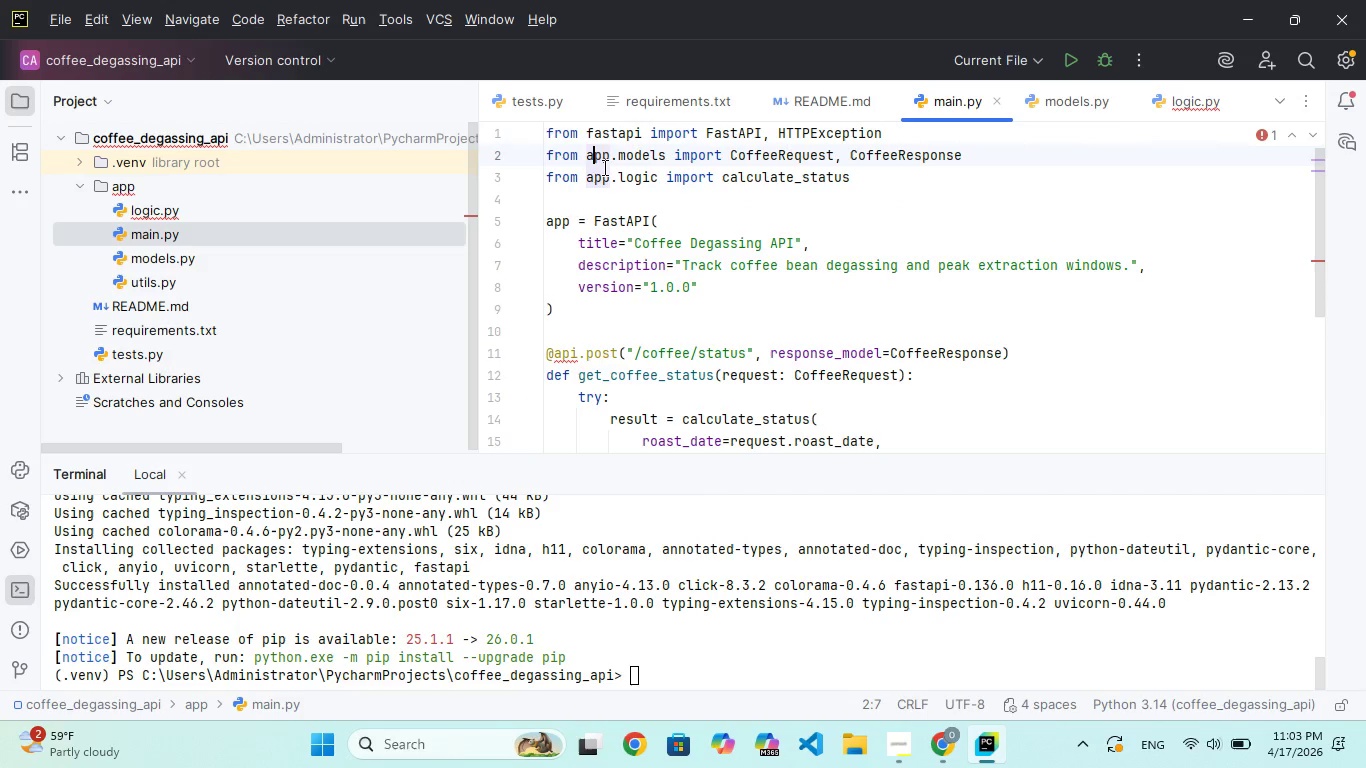 
left_click([609, 183])
 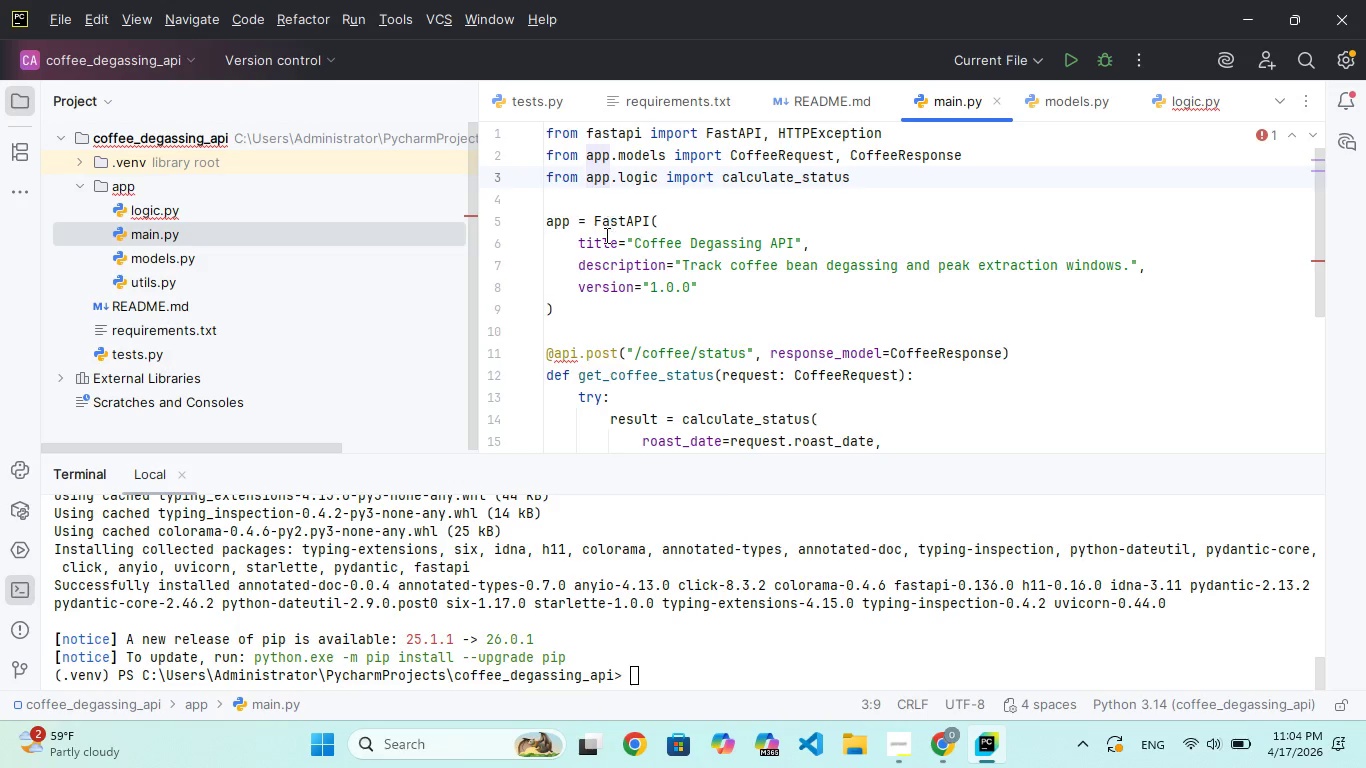 
scroll: coordinate [602, 262], scroll_direction: down, amount: 94.0
 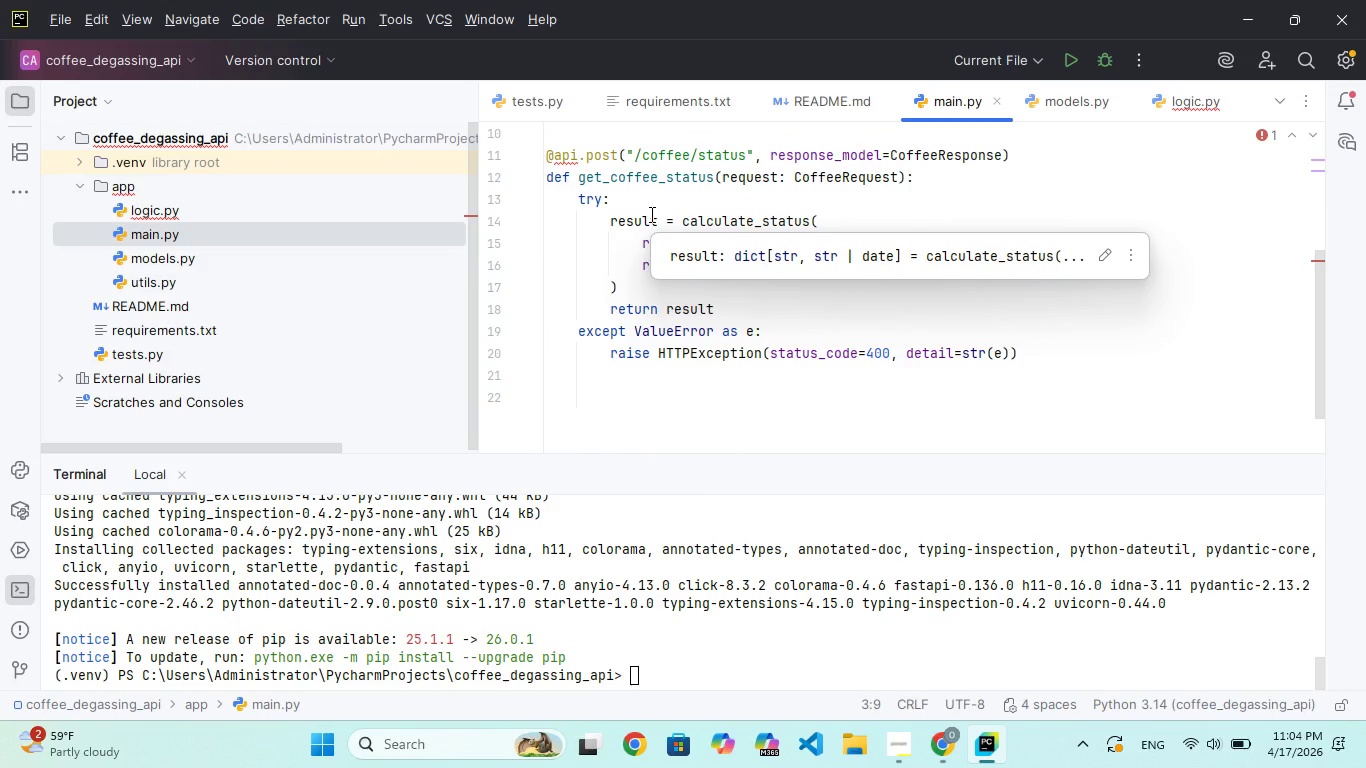 
wait(12.55)
 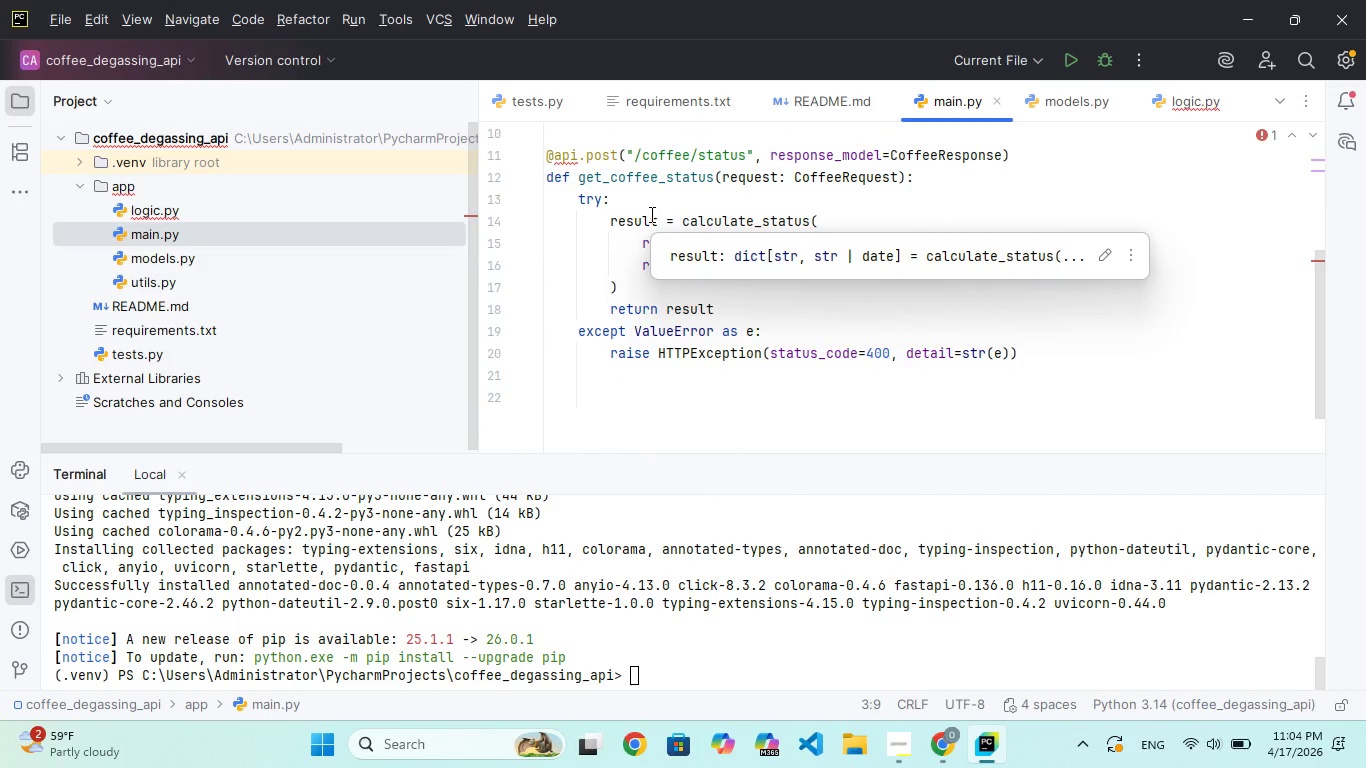 
scroll: coordinate [709, 300], scroll_direction: up, amount: 75.0
 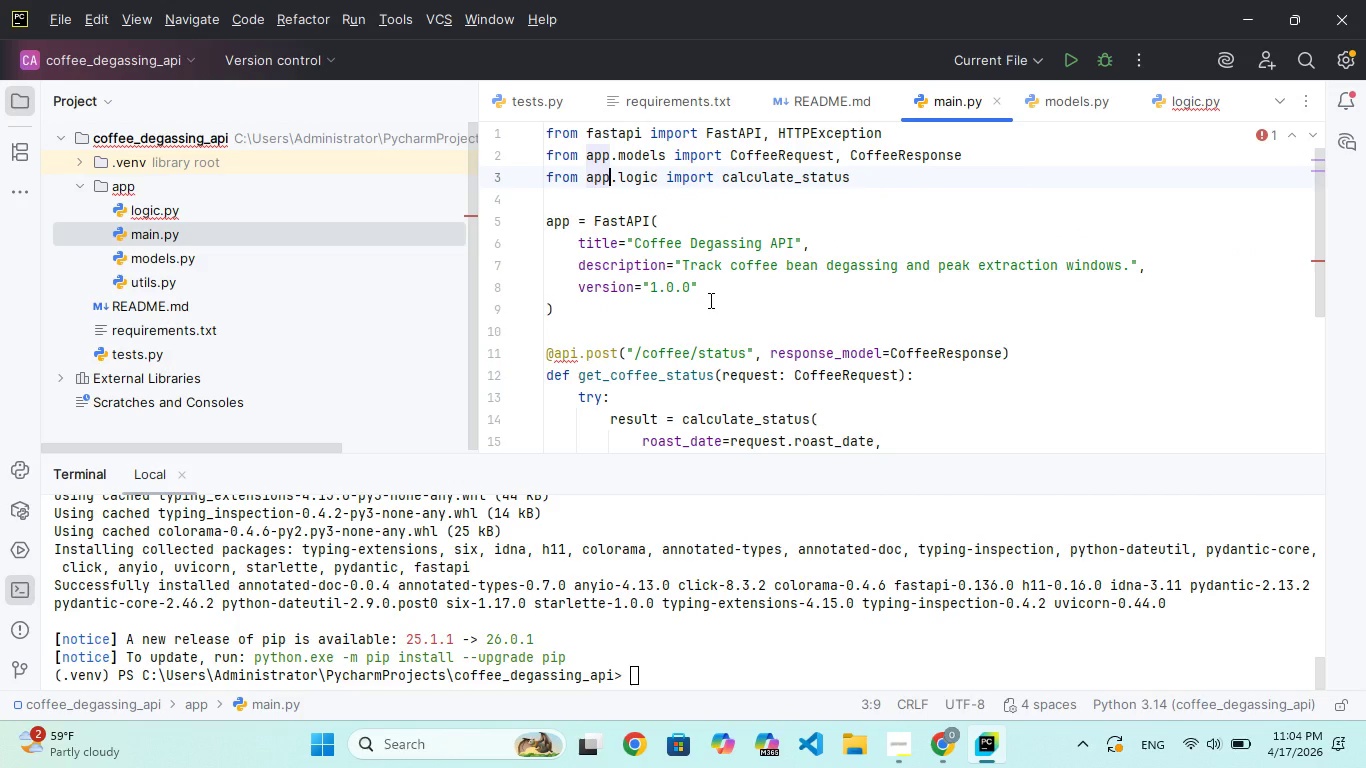 
left_click([709, 300])
 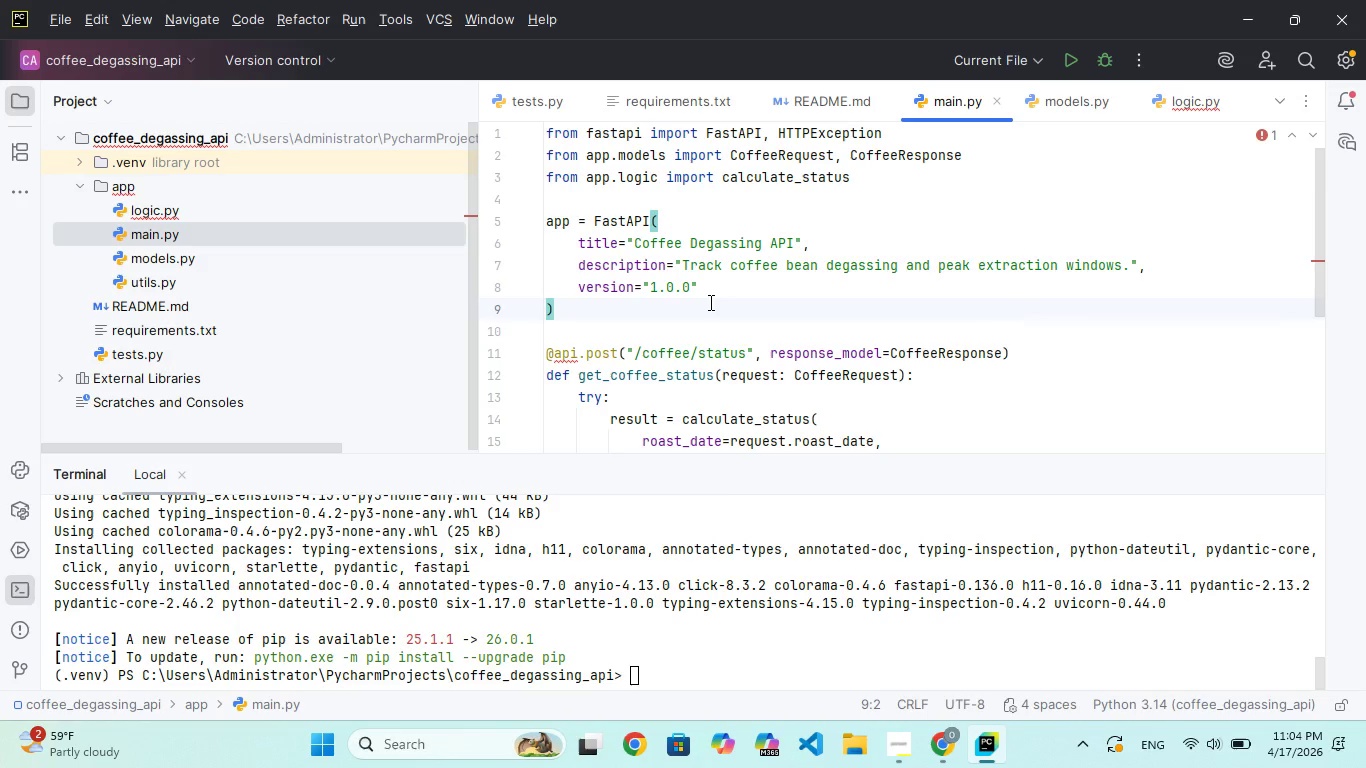 
wait(9.91)
 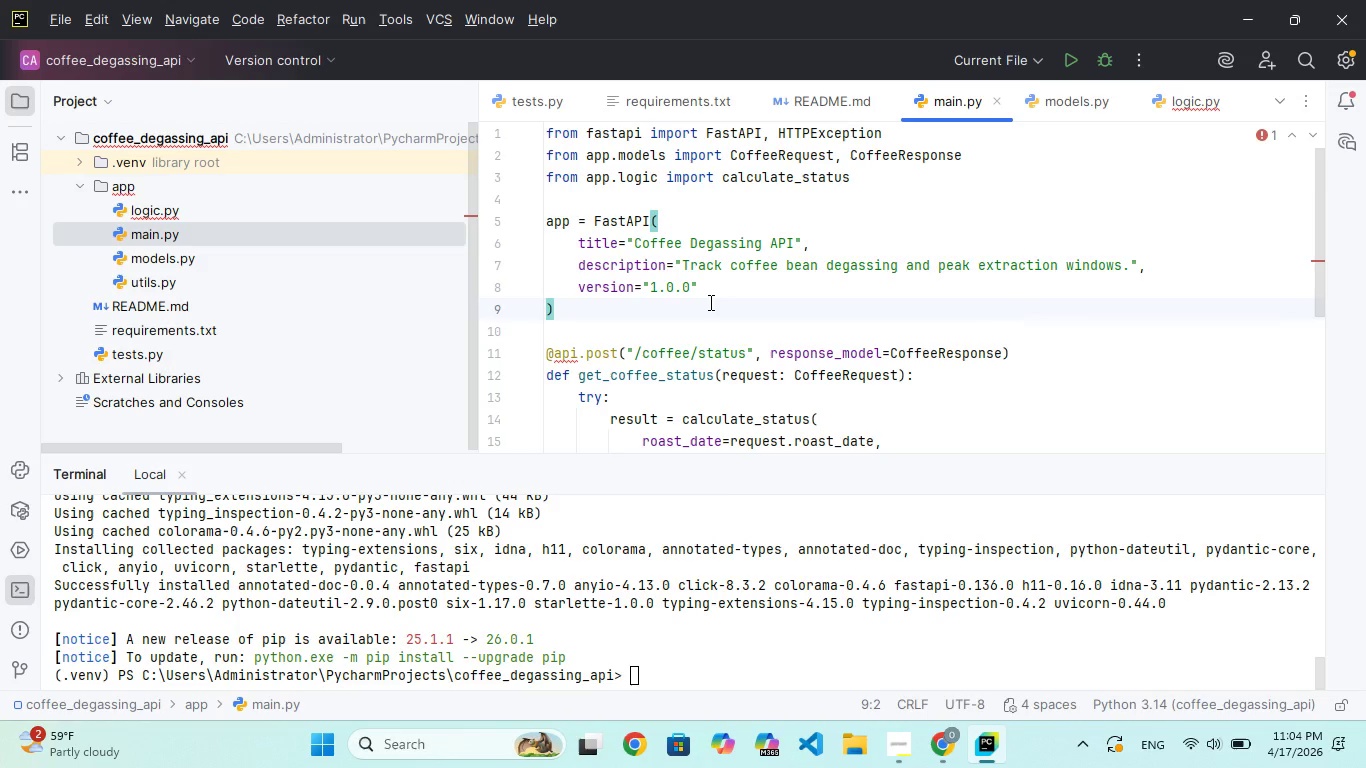 
scroll: coordinate [710, 300], scroll_direction: up, amount: 58.0
 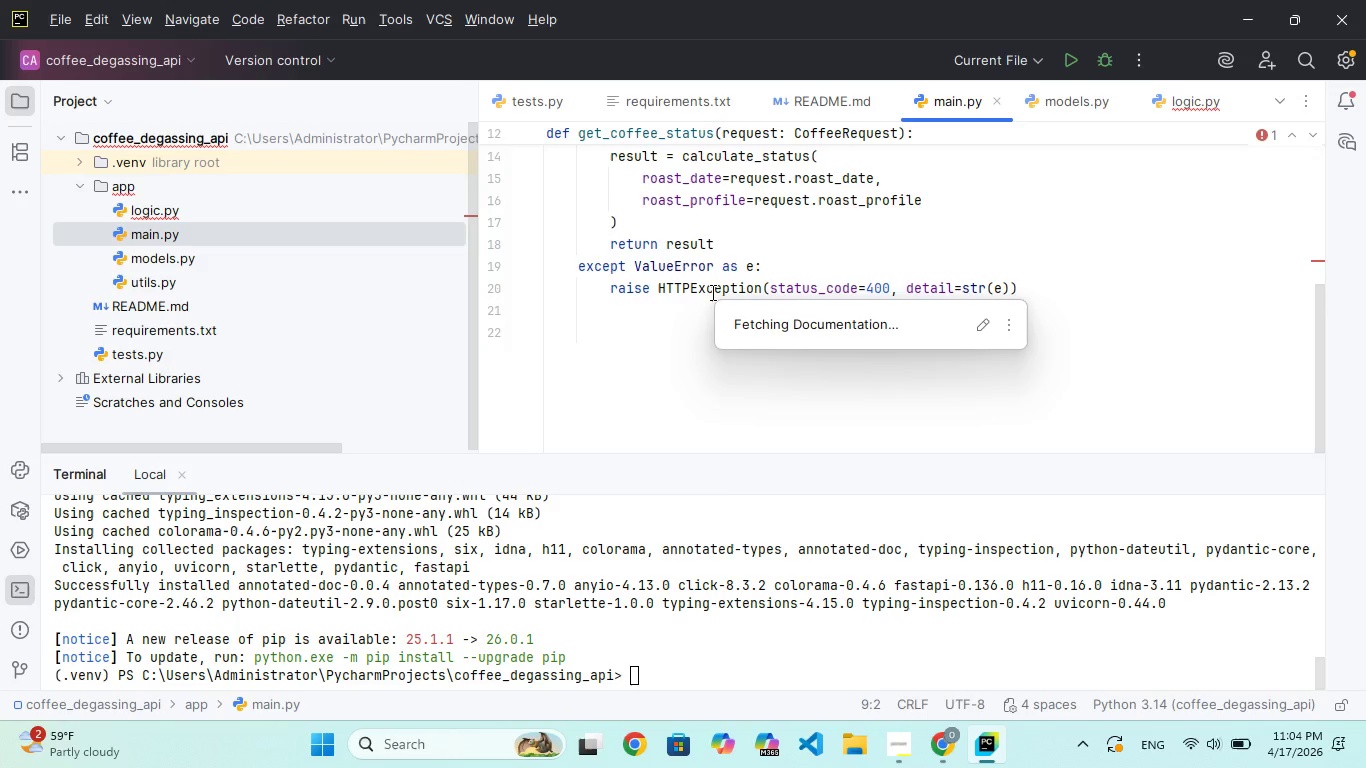 
wait(10.25)
 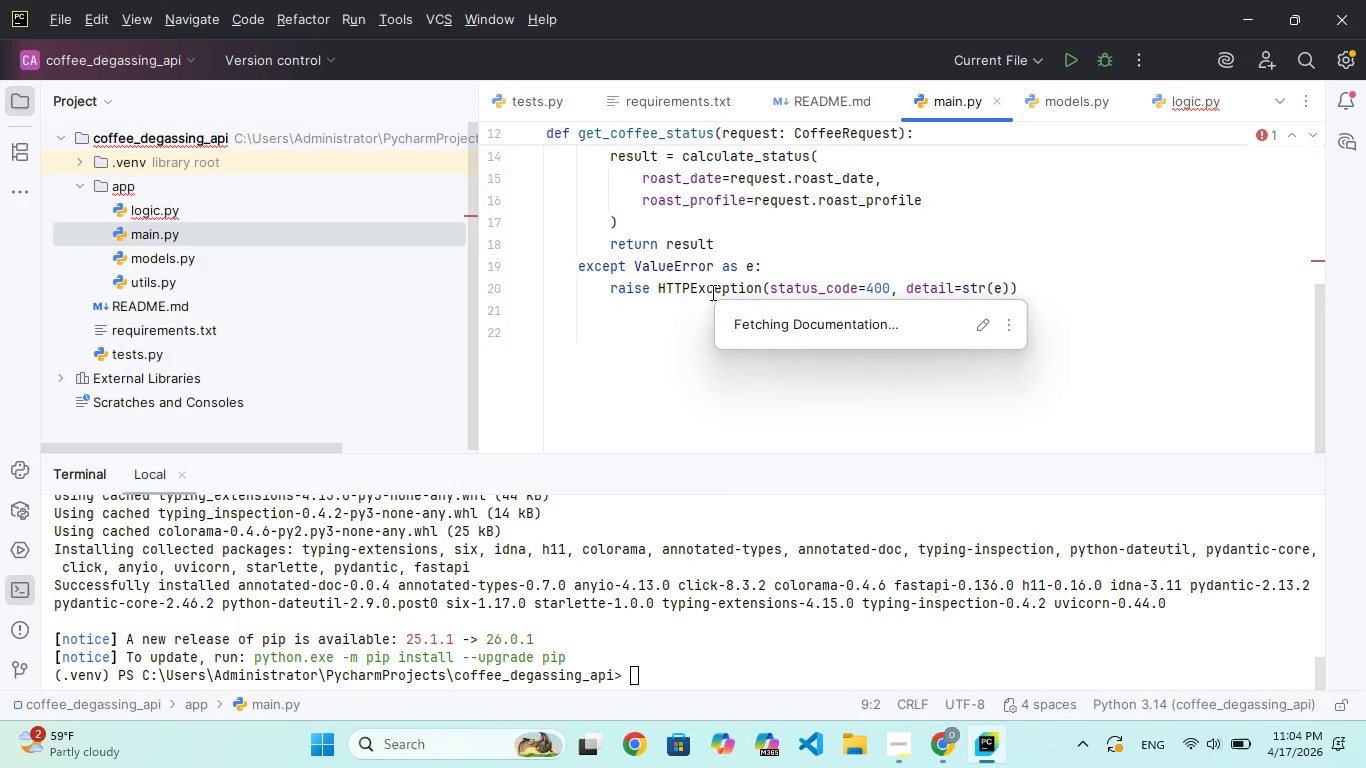 
double_click([118, 306])
 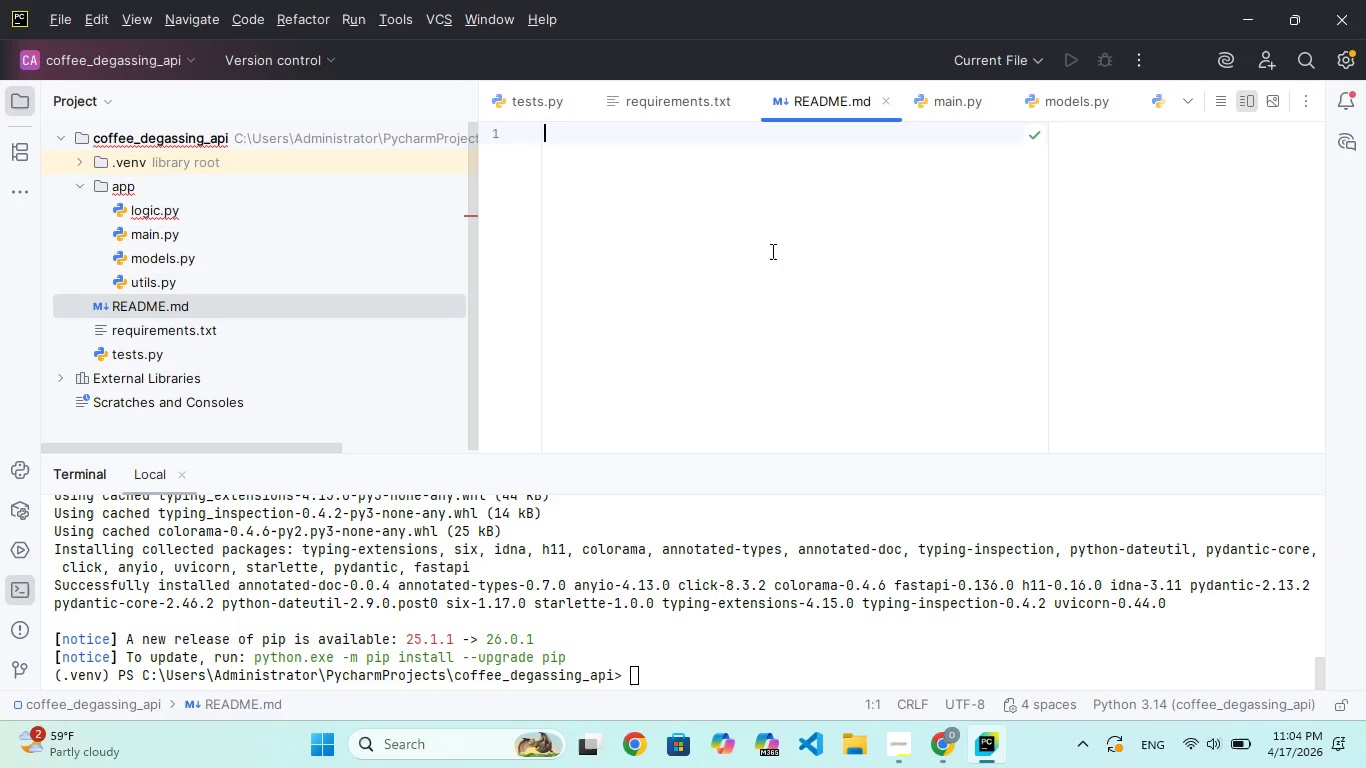 
left_click([753, 224])
 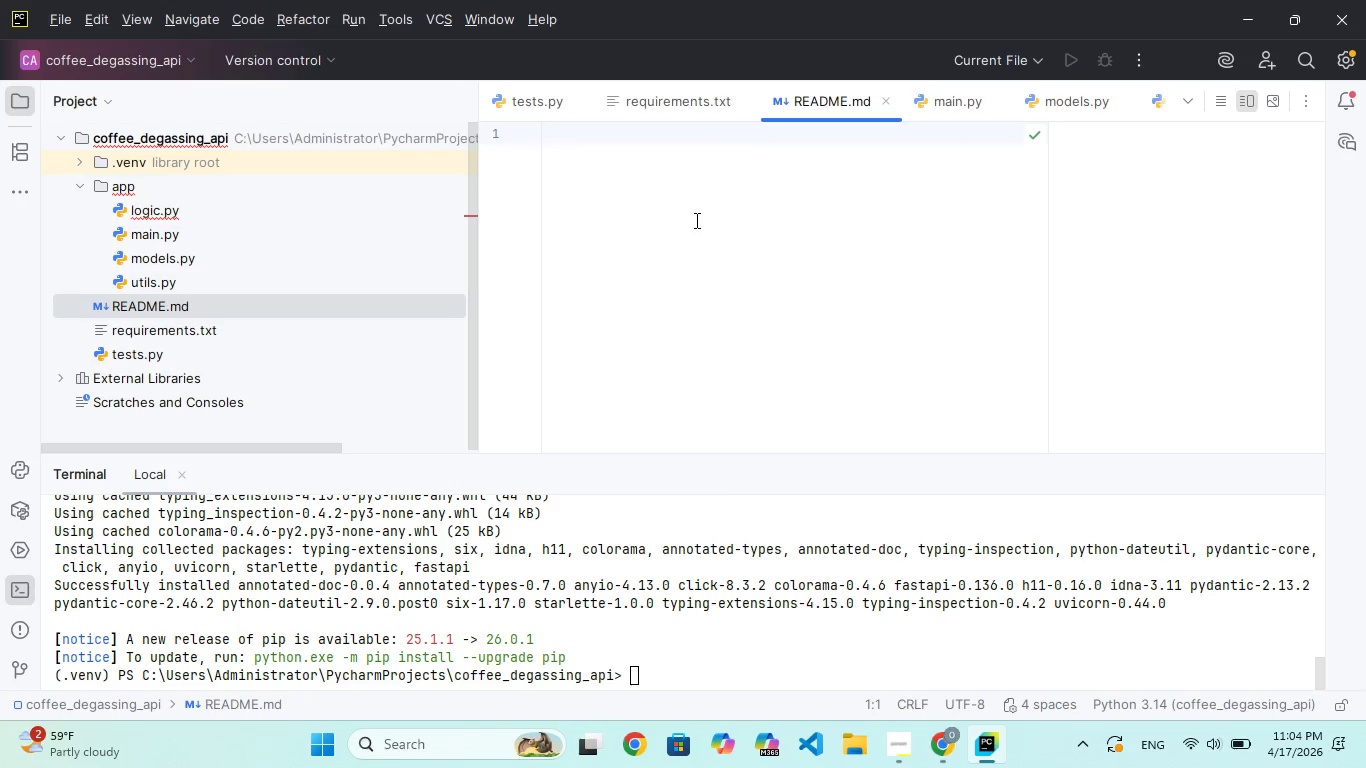 
type(# Coffee)
 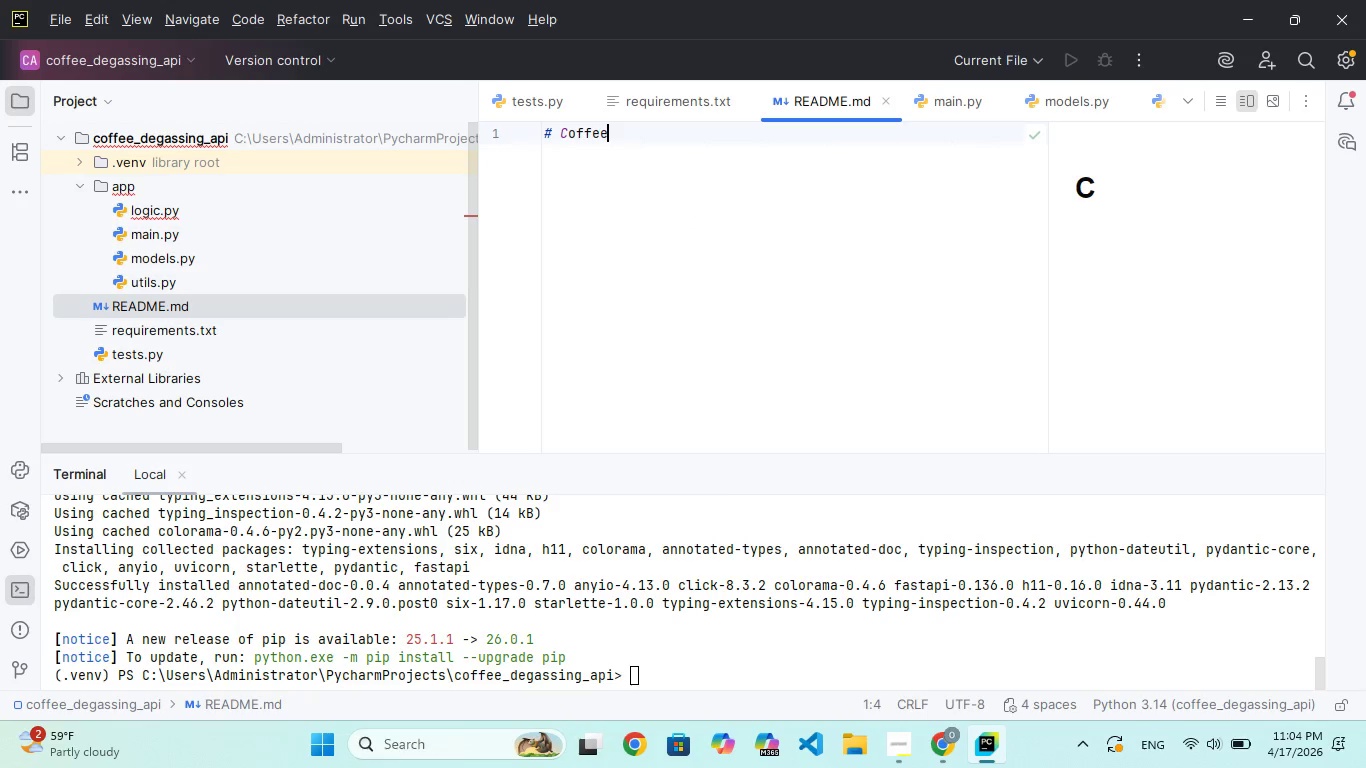 
type( Degassing )
 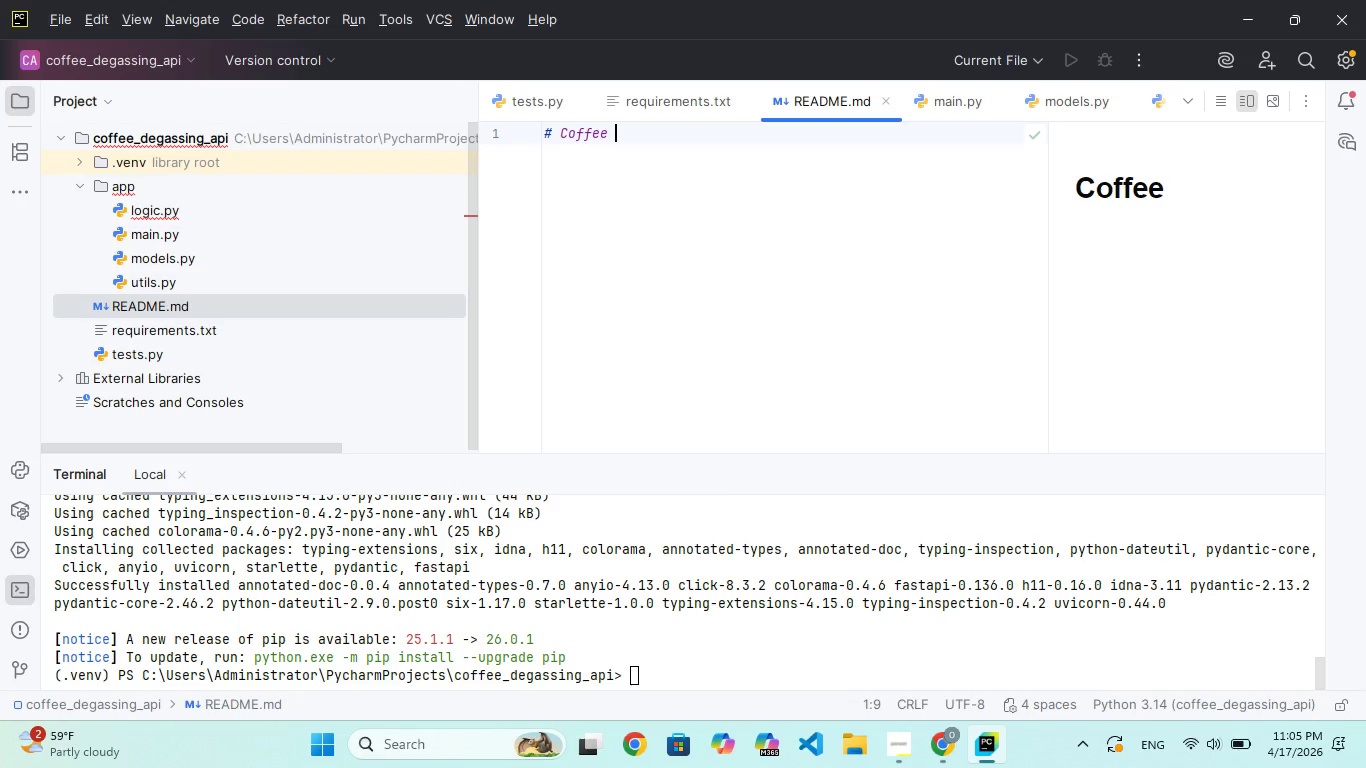 
key(Shift+7)
 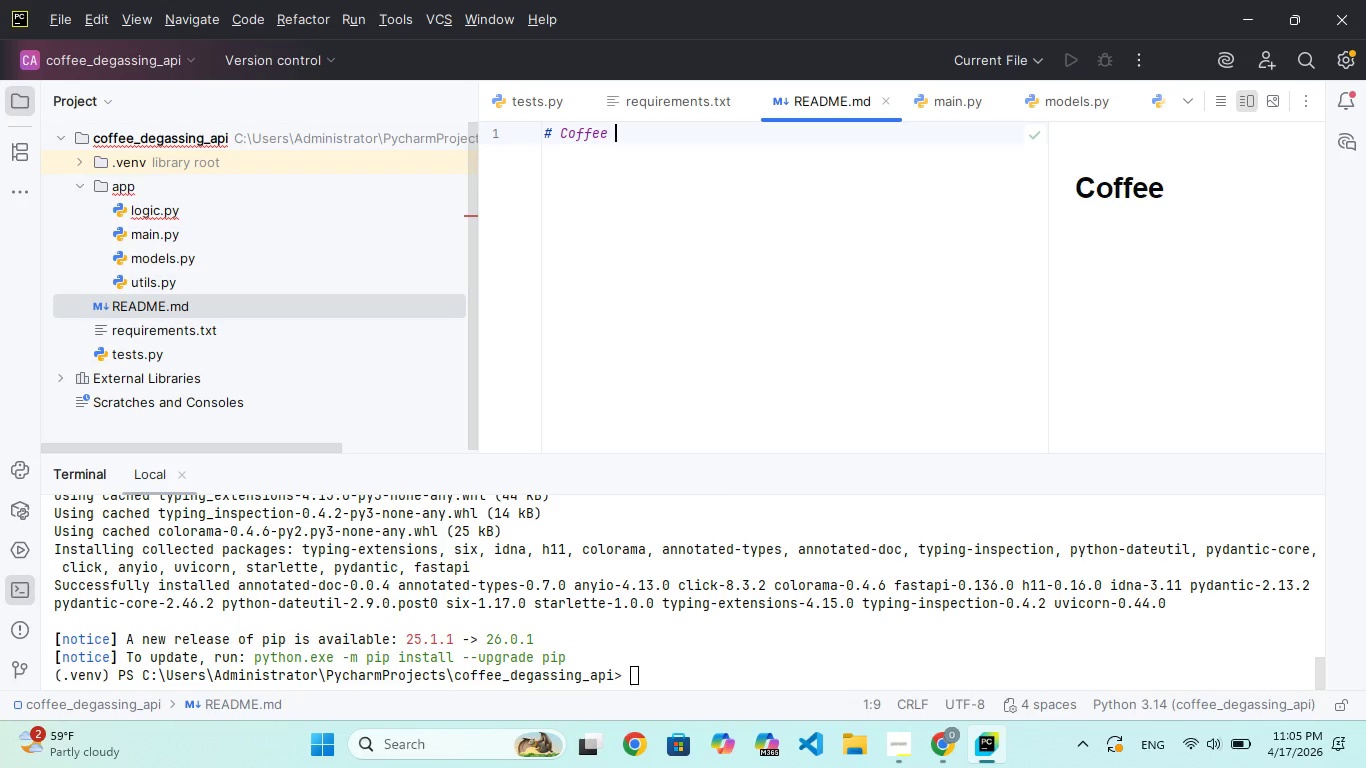 
wait(8.64)
 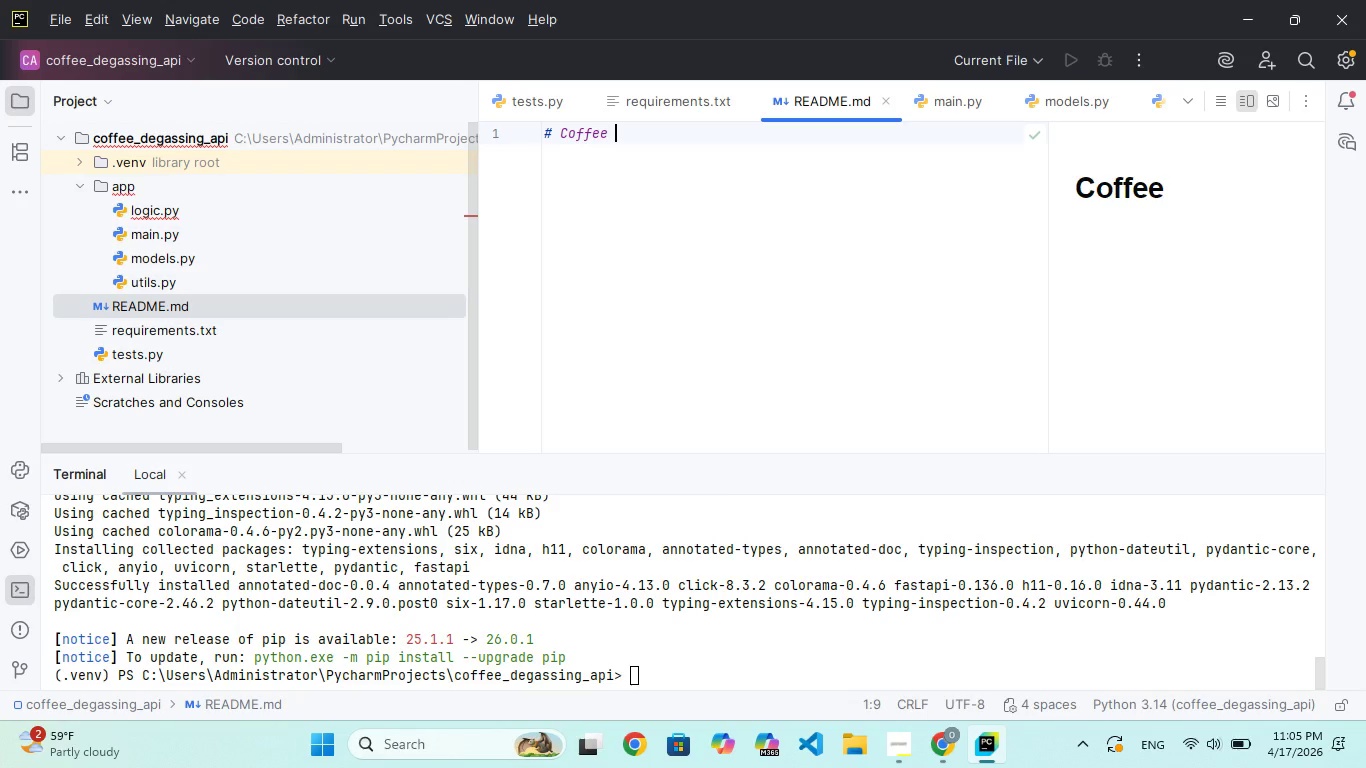 
type( Peak Extraction)
 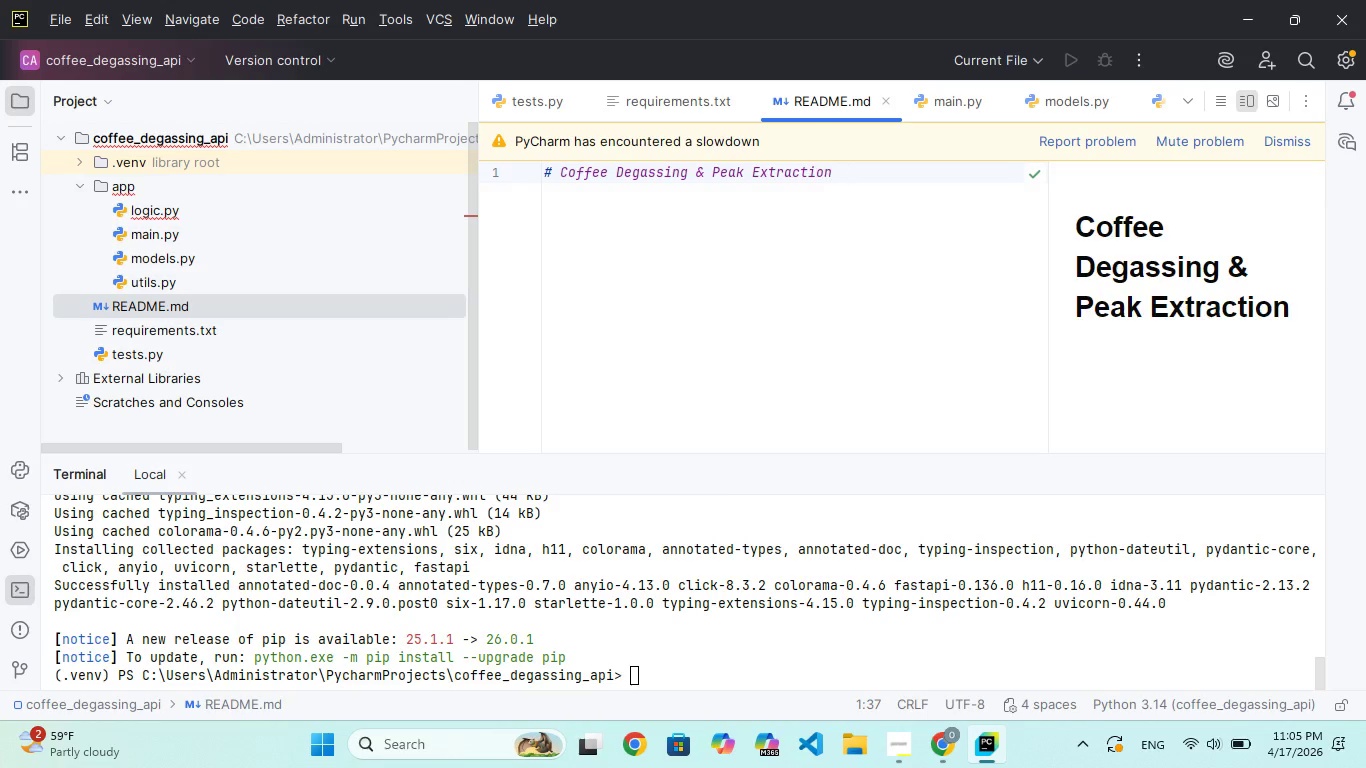 
type( API)
 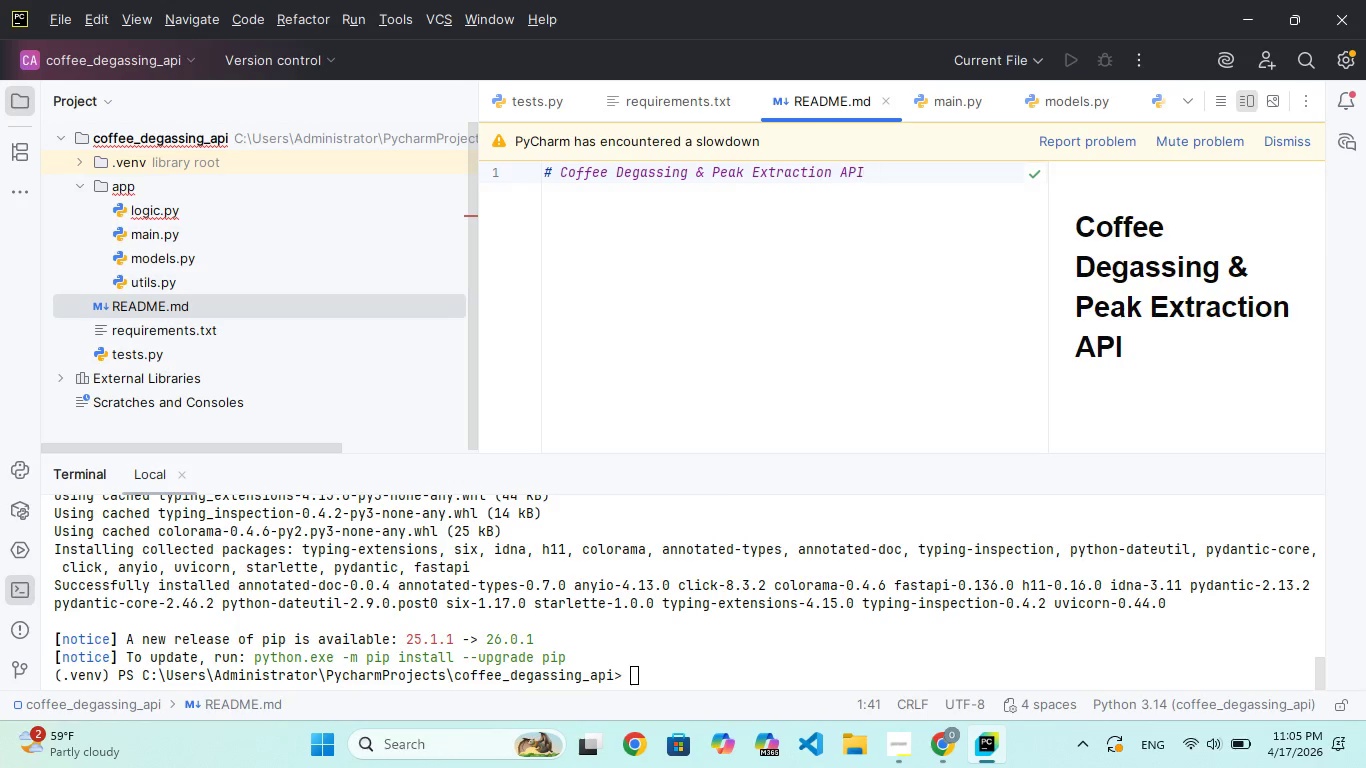 
key(Enter)
 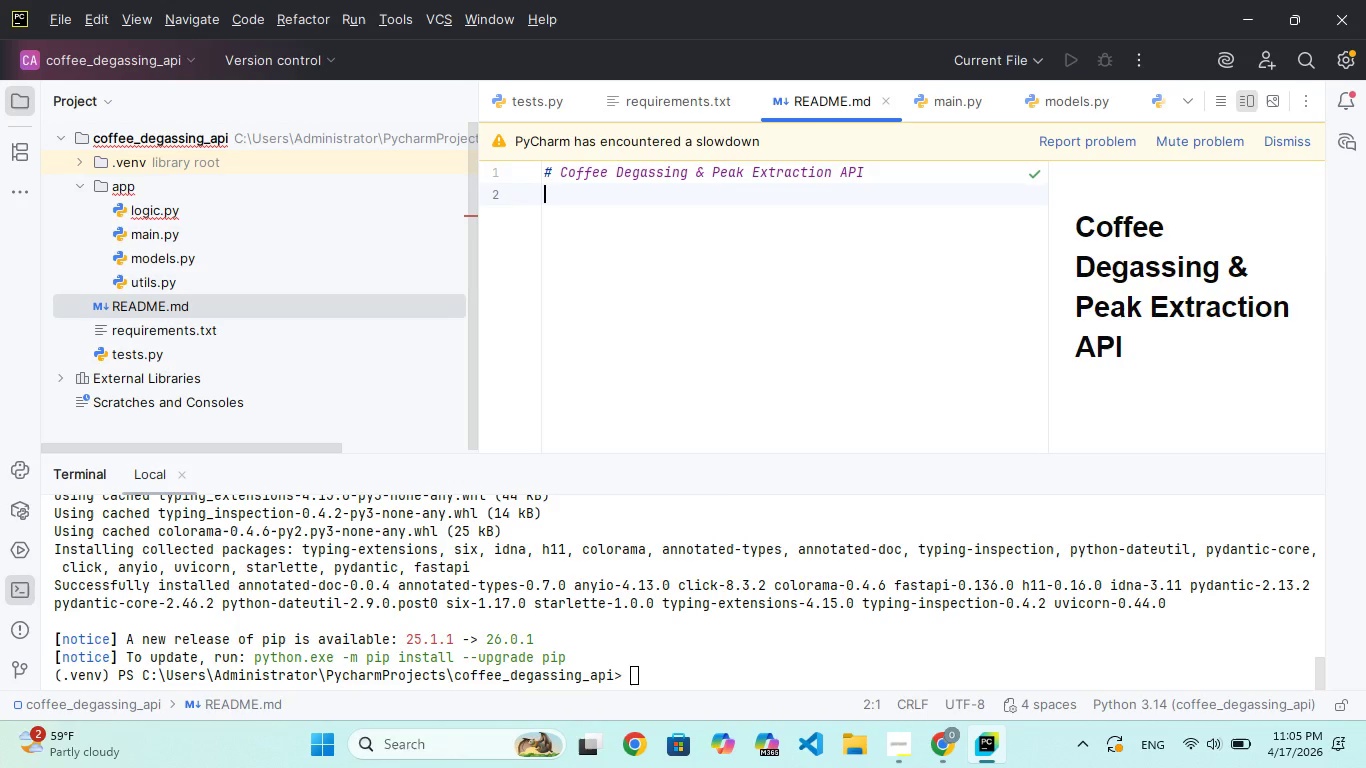 
key(Enter)
 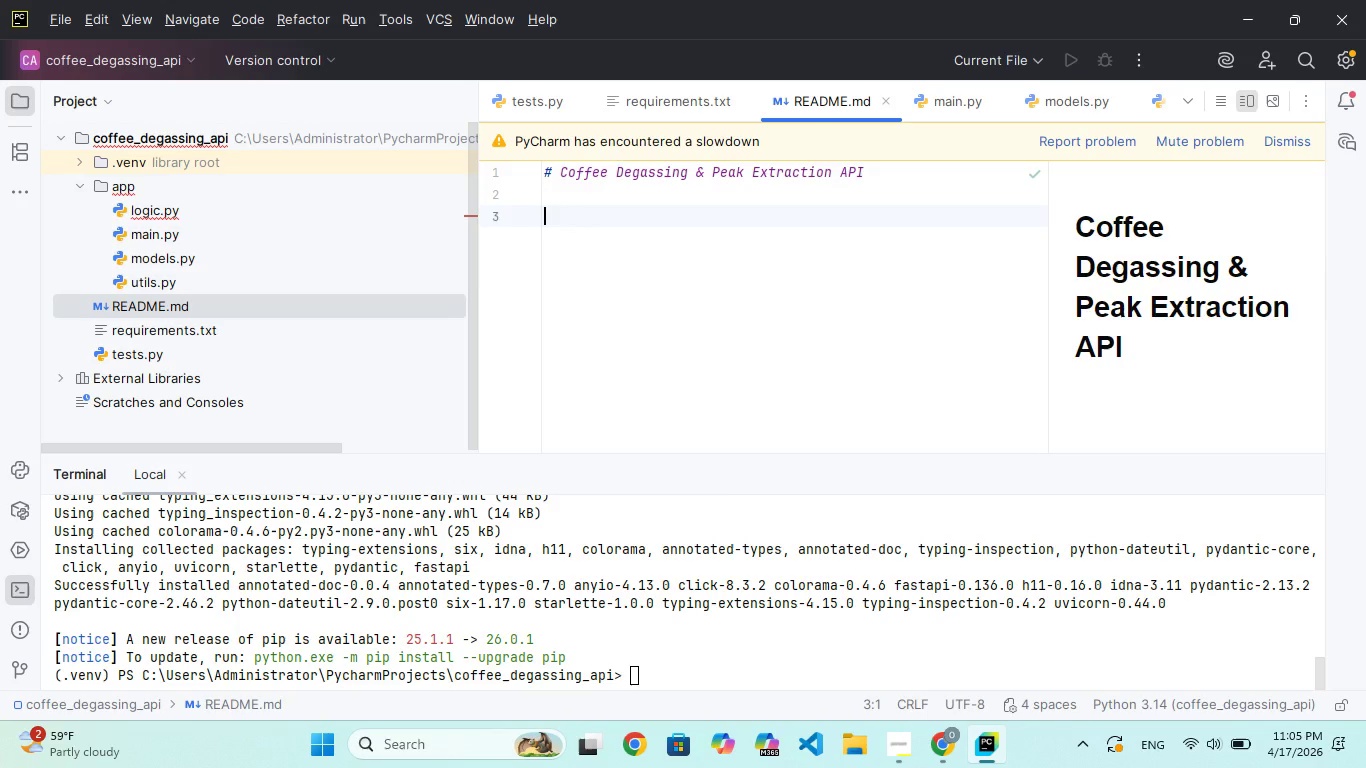 
type(## Ovrview)
 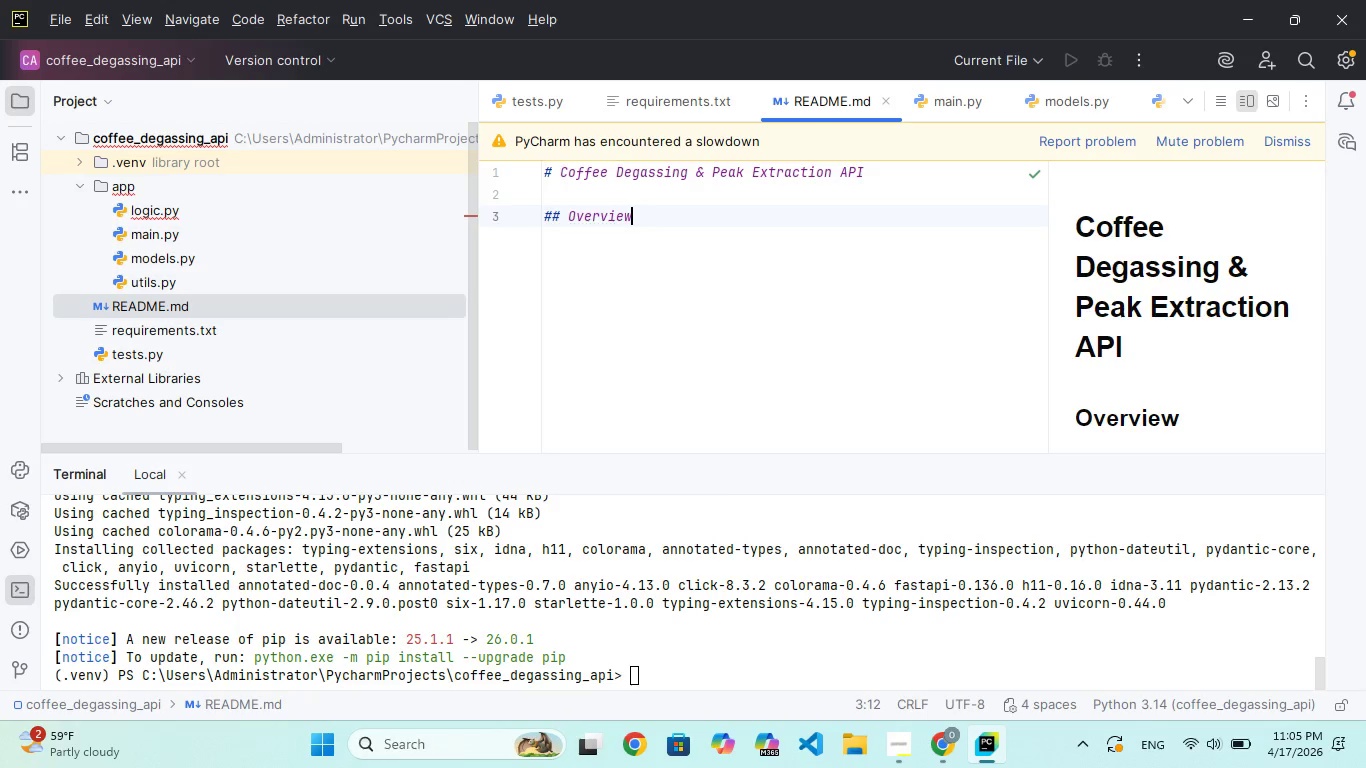 
key(Enter)
 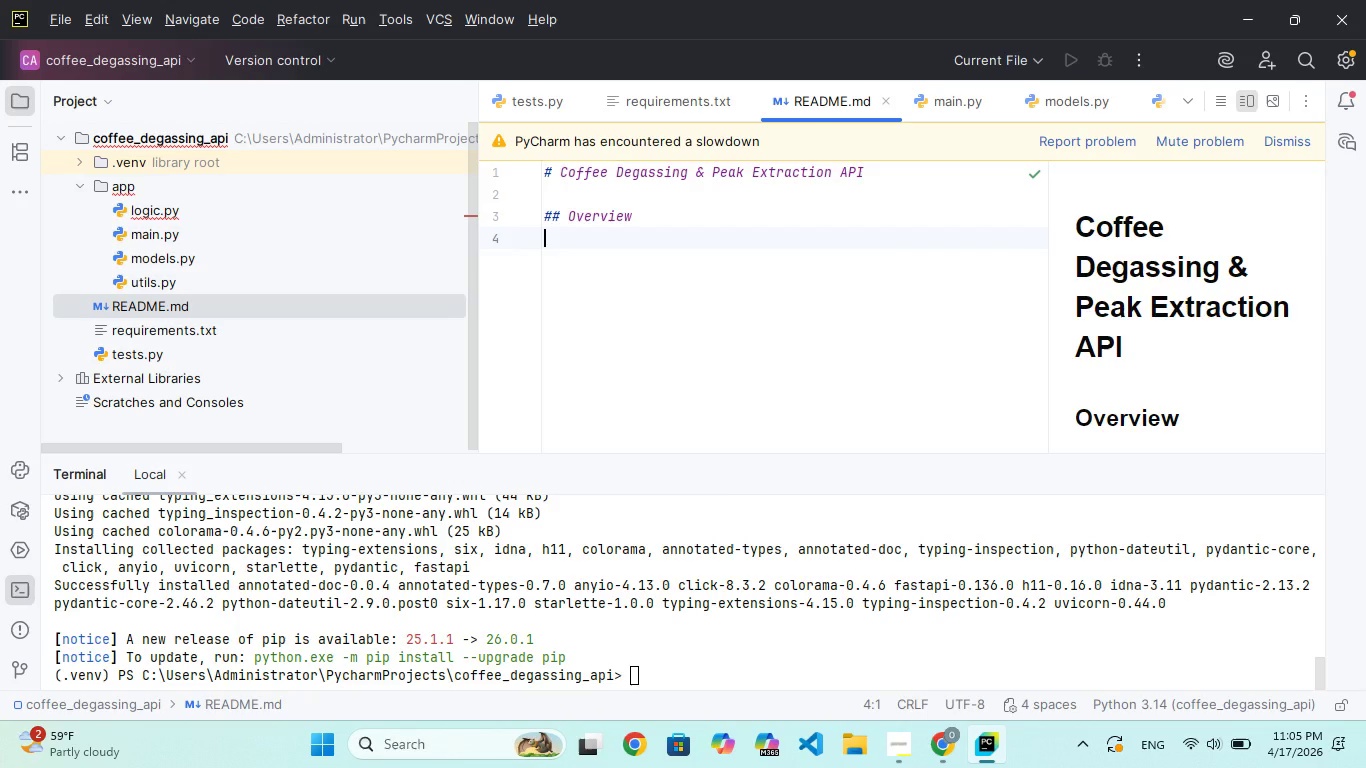 
type(a)
key(Backspace)
type(a LIGHT )
key(Backspace)
type(WEIGHT ftAPI microservice to coffe )
key(Backspace)
type(e bean)
 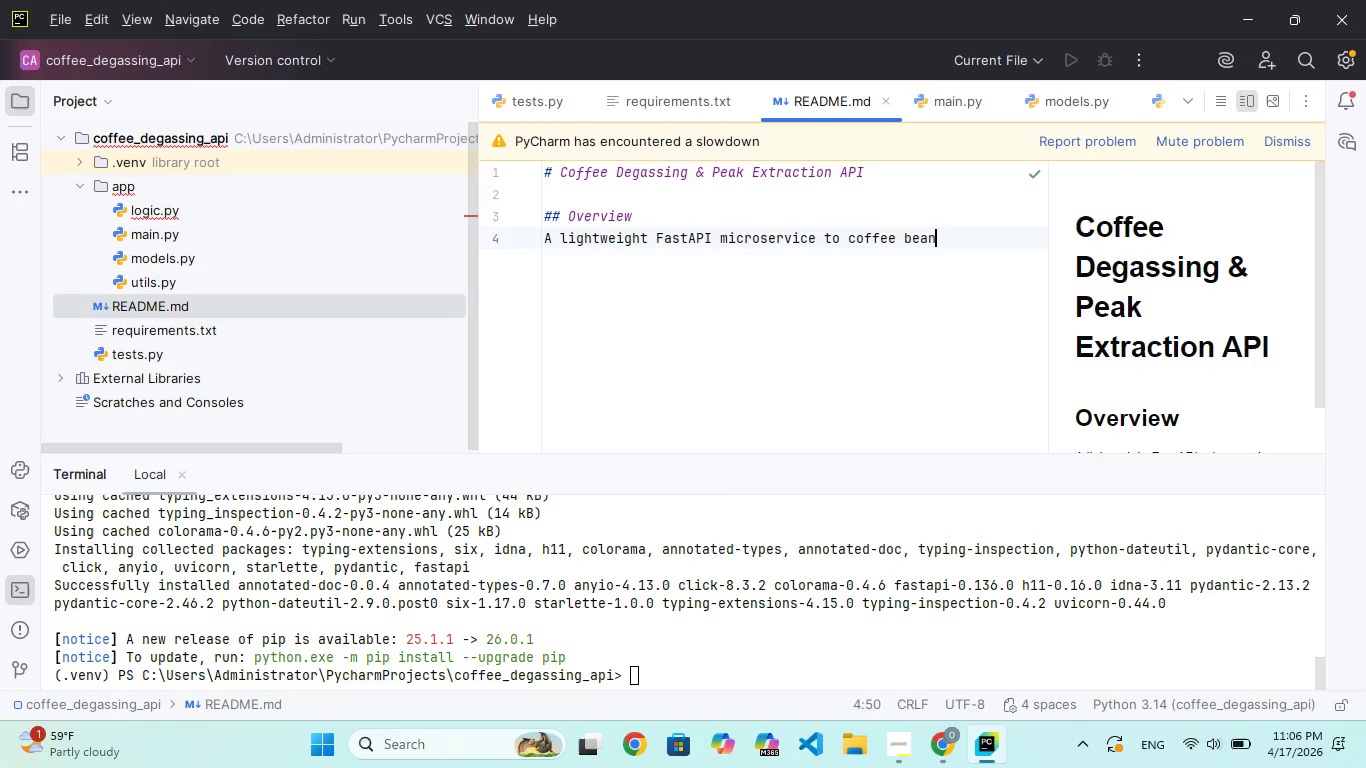 
hold_key(key=CapsLock, duration=0.34)
 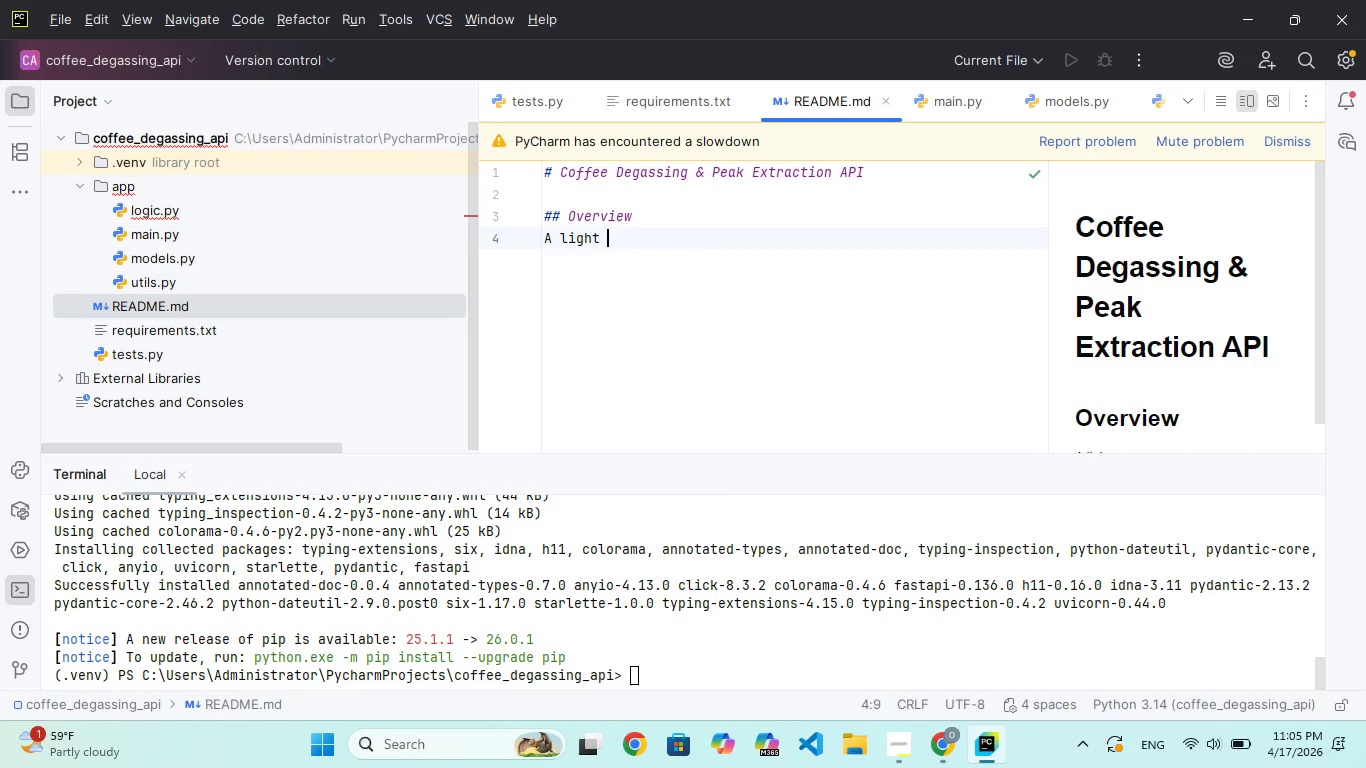 
hold_key(key=CapsLock, duration=0.33)
 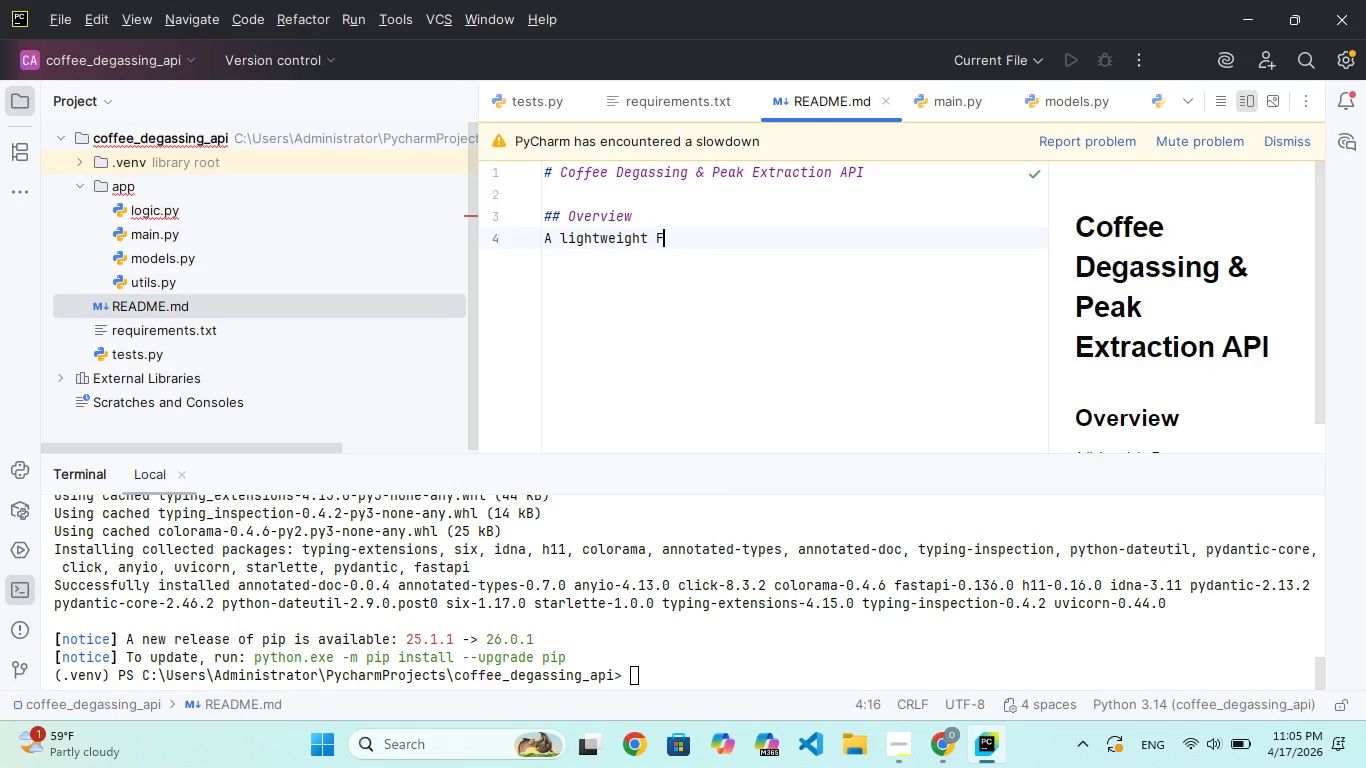 
type( degssng an optimal extraction windows based on )
 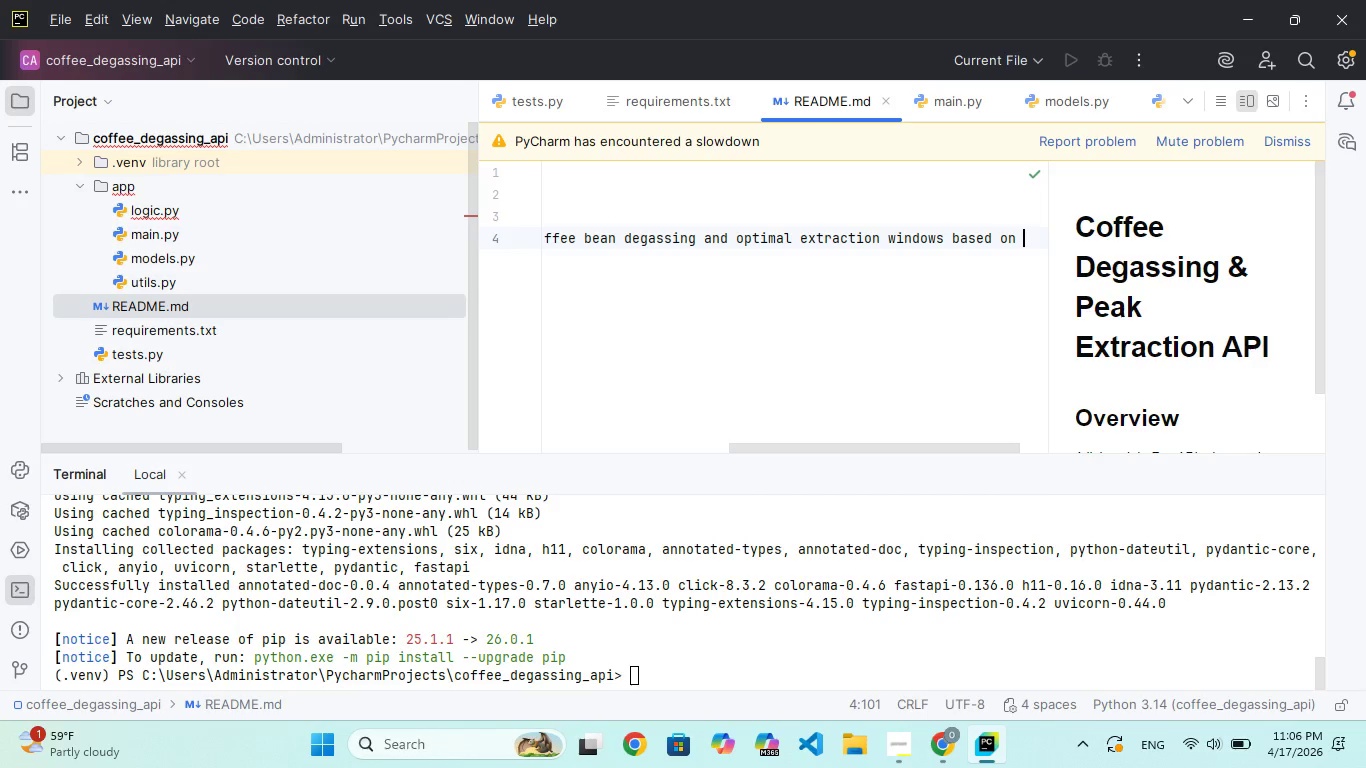 
wait(7.0)
 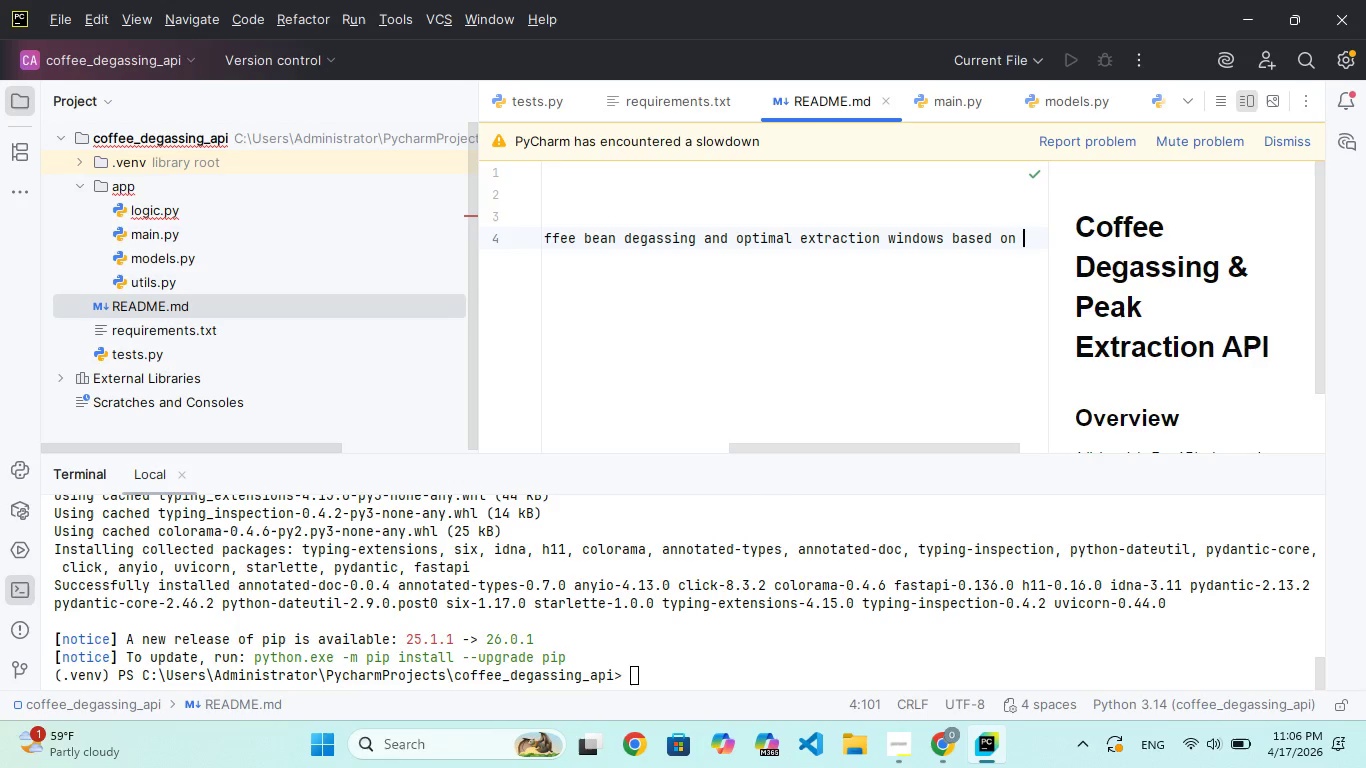 
type(roast profile.)
 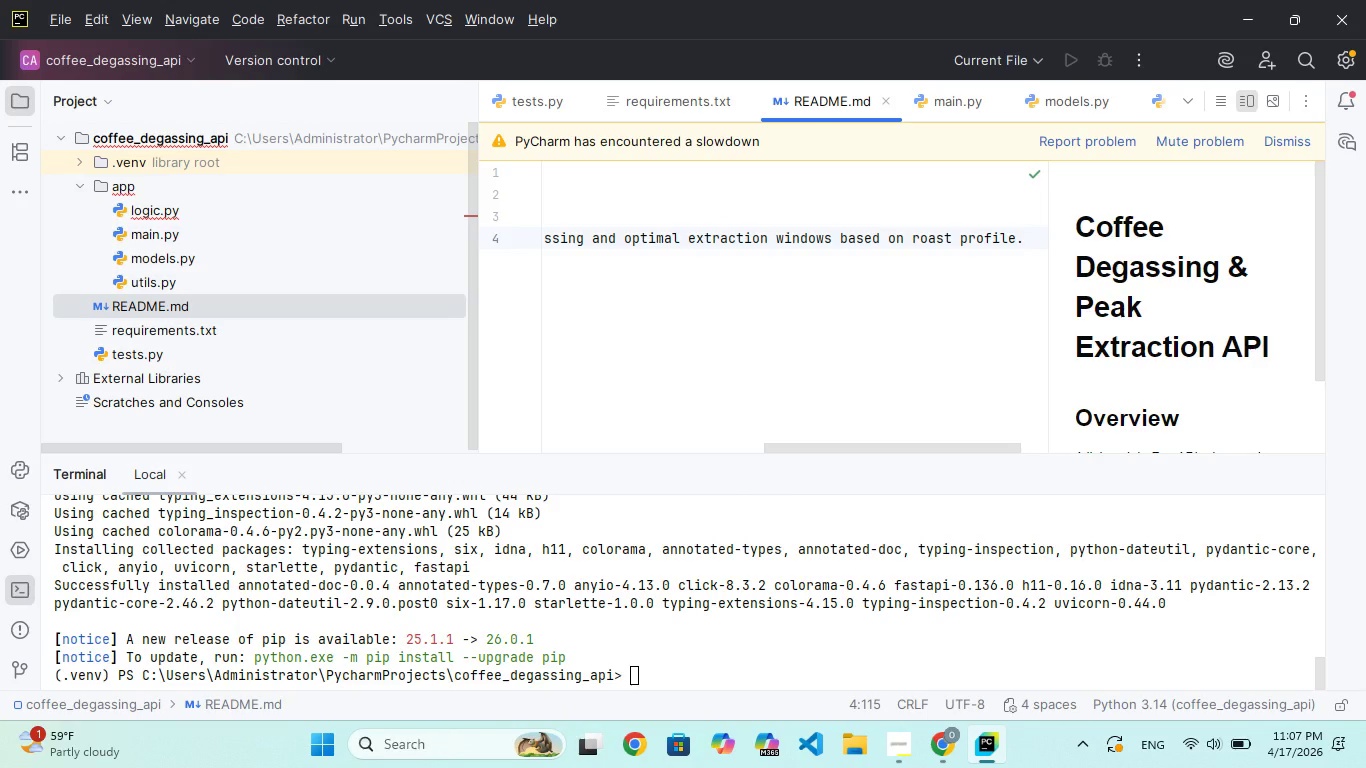 
key(ArrowRight)
 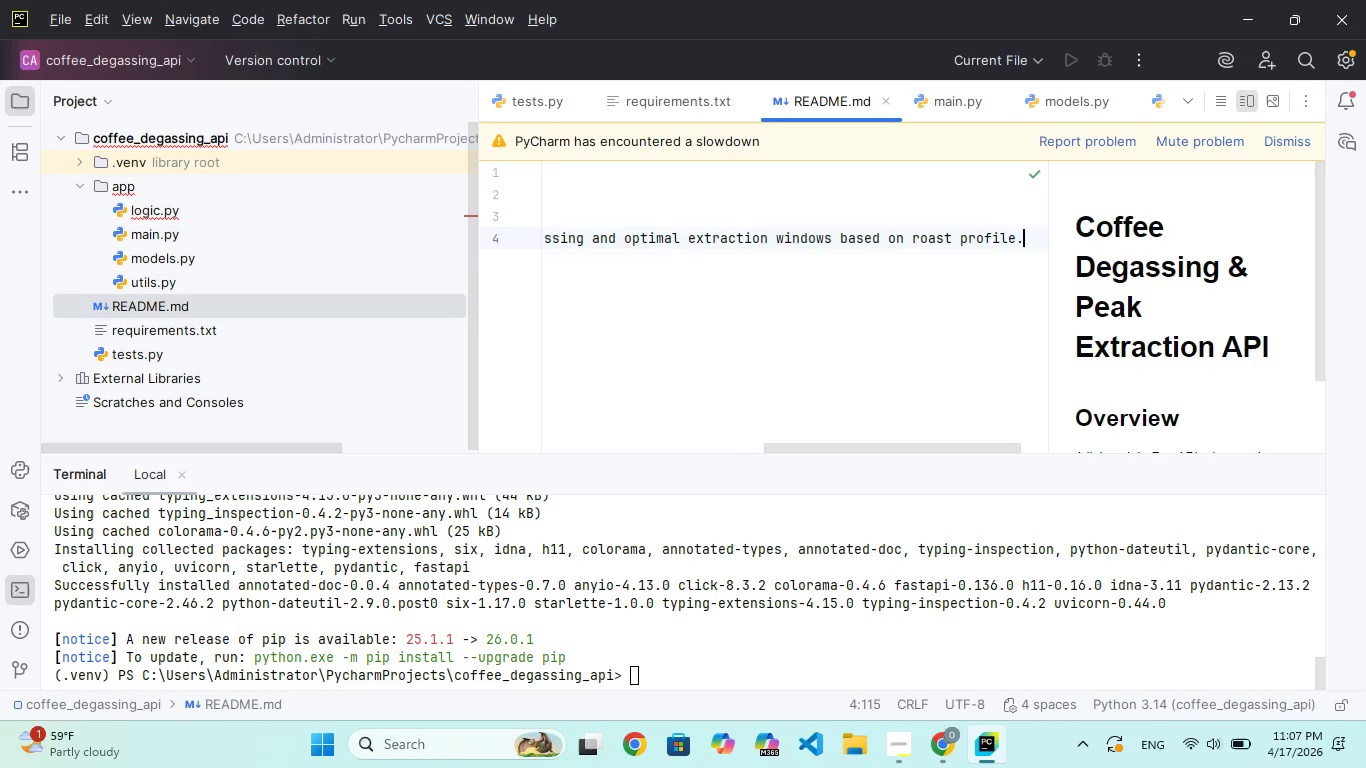 
key(Enter)
 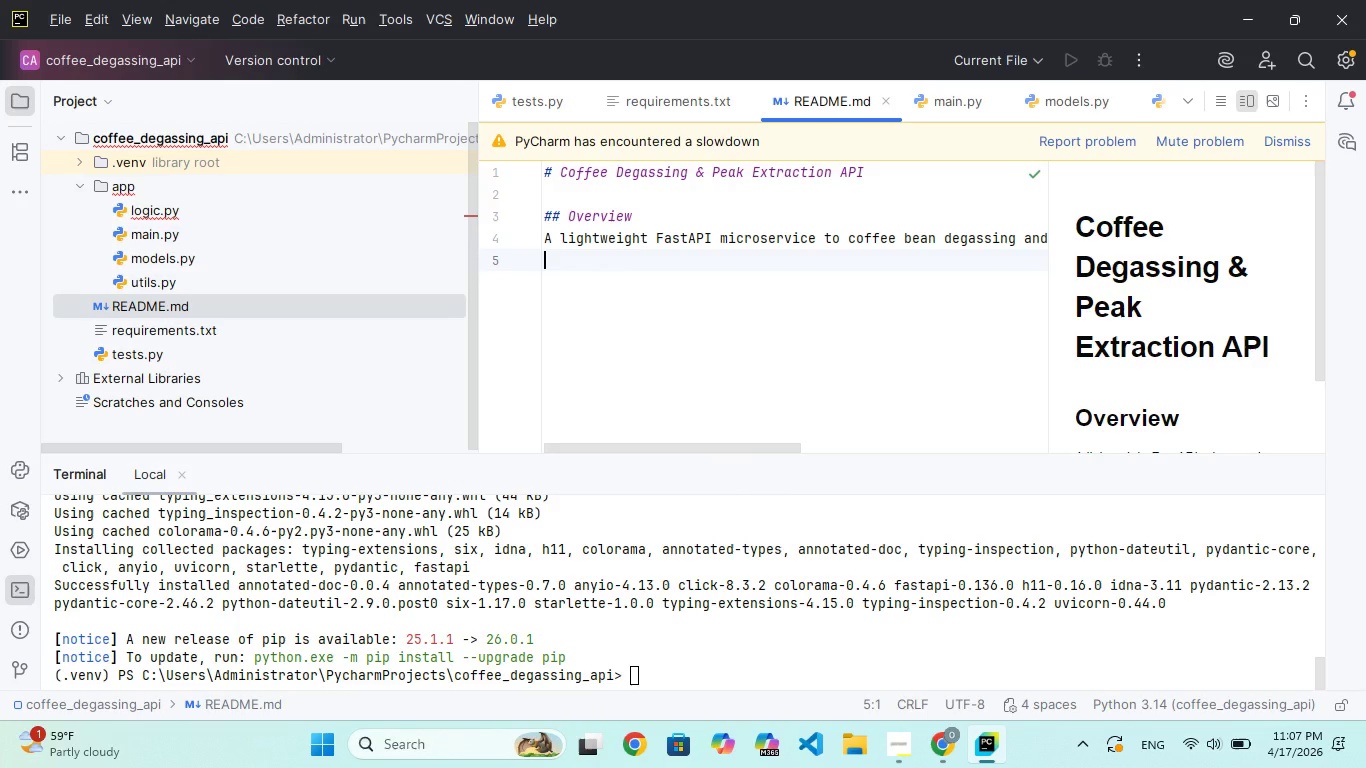 
key(Enter)
 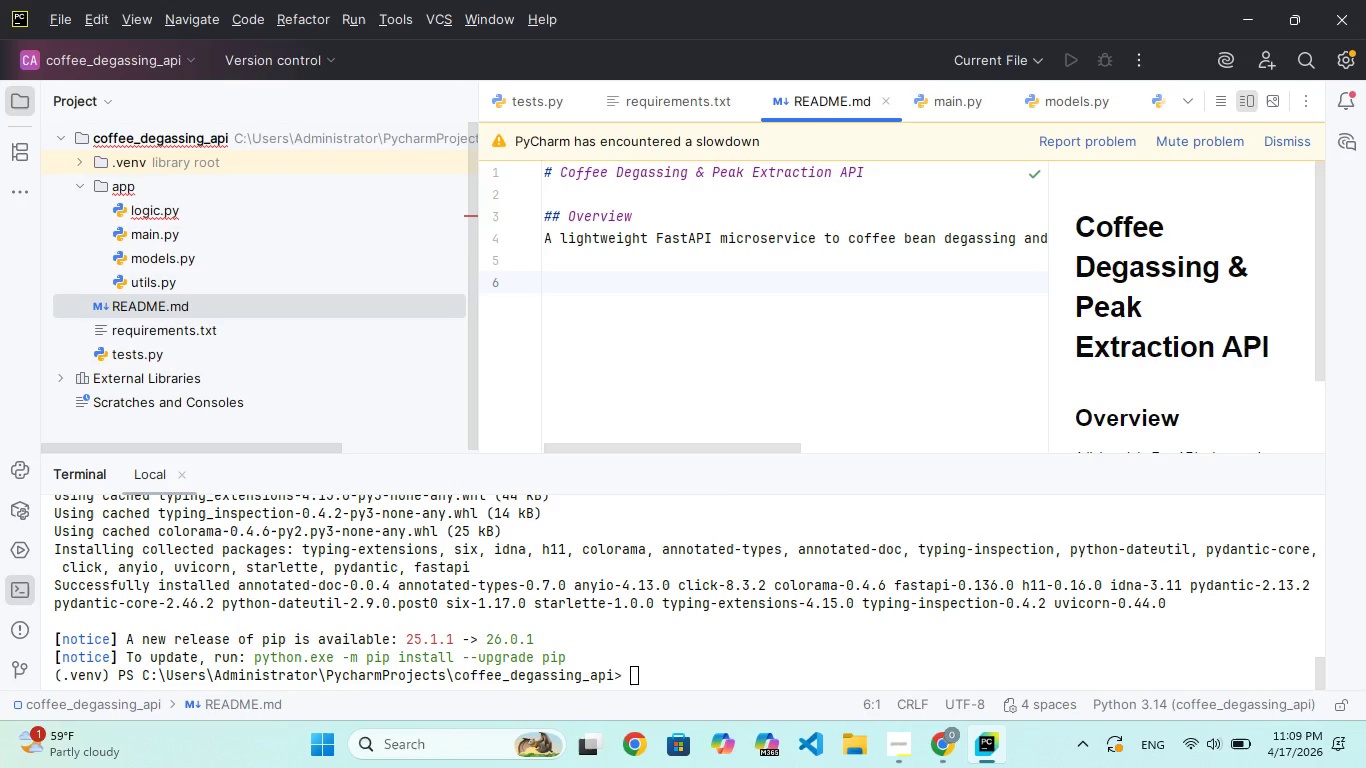 
wait(153.02)
 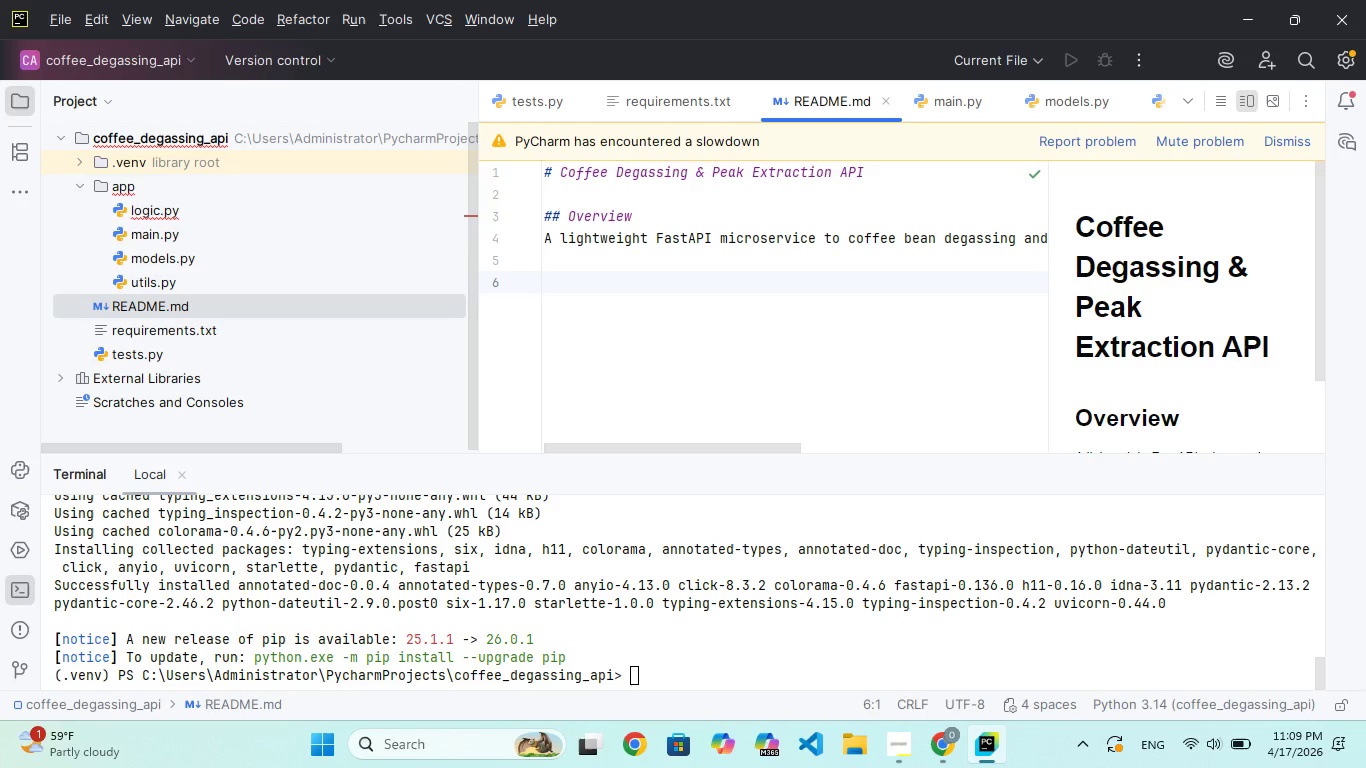 
left_click([617, 273])
 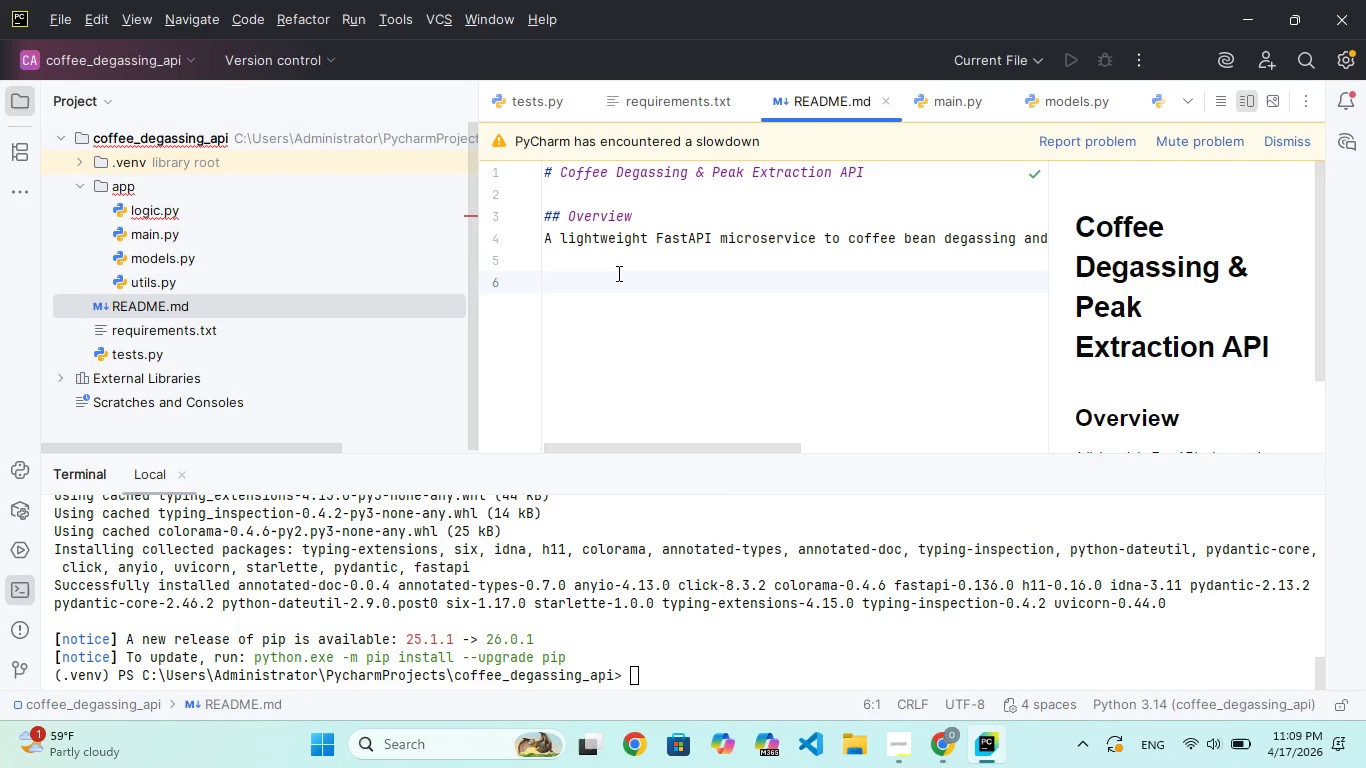 
type(## Featur )
key(Backspace)
type(e)
 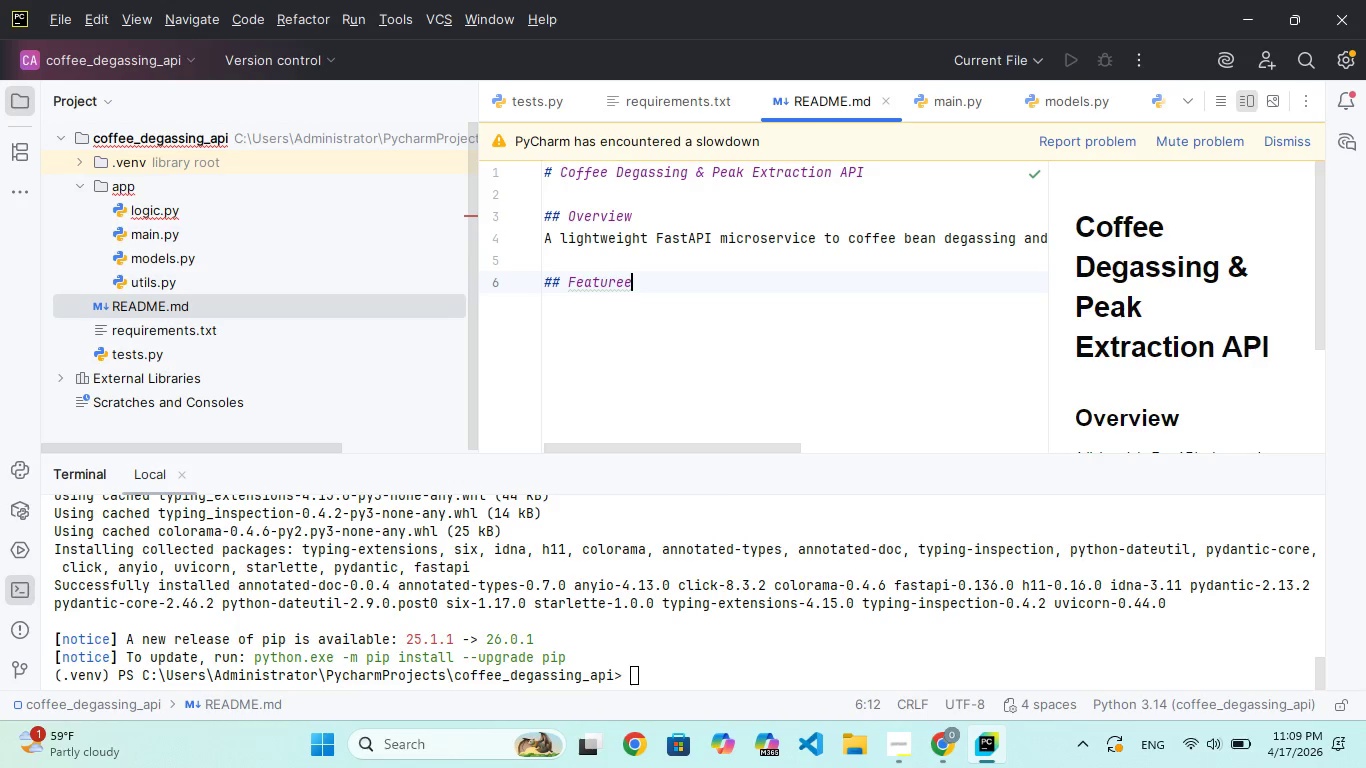 
key(Enter)
 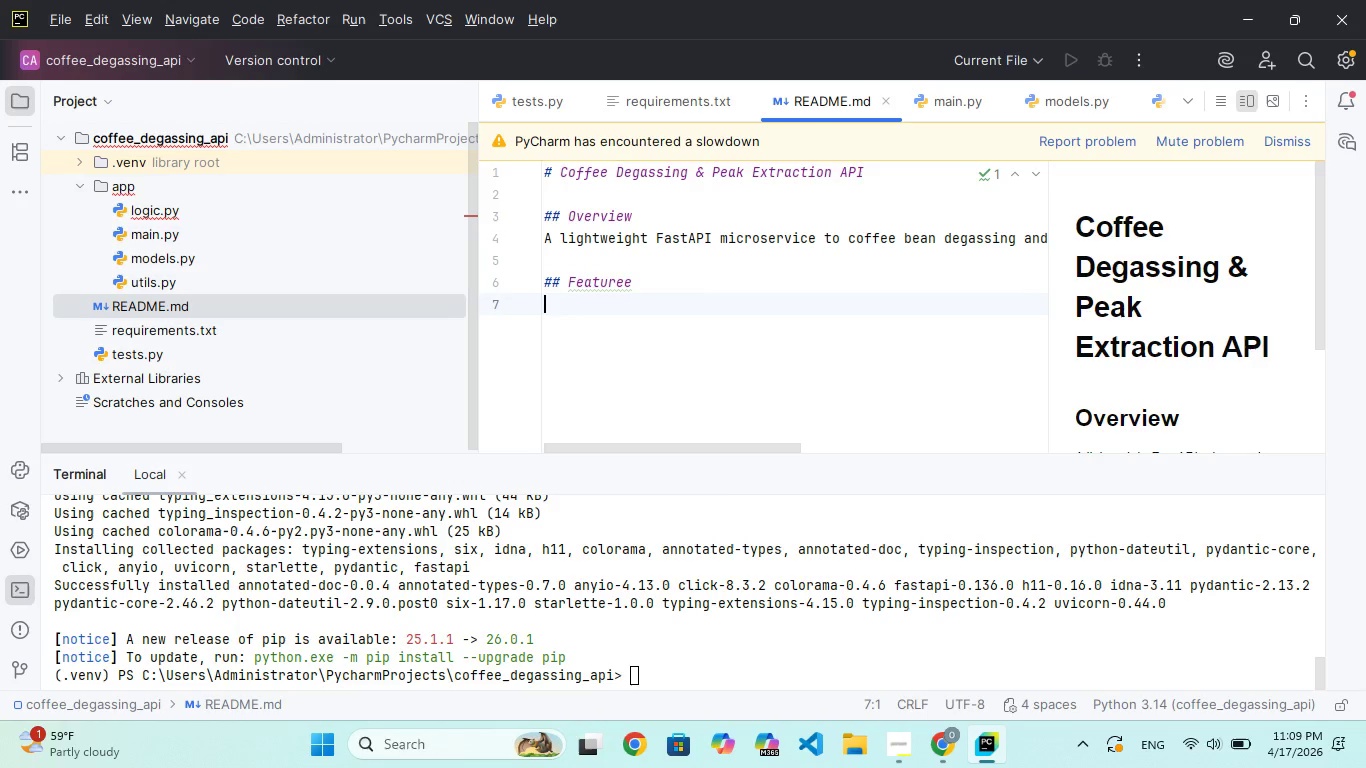 
key(Minus)
 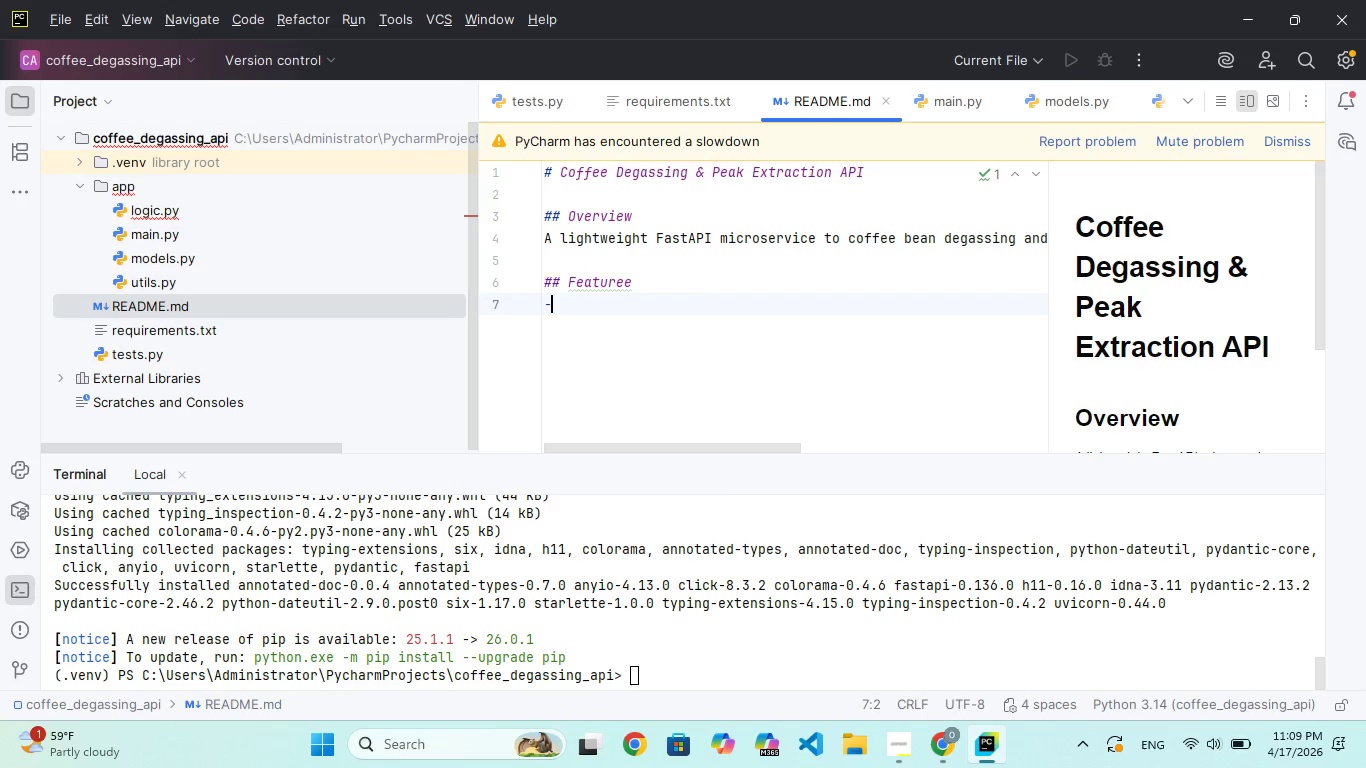 
key(ArrowUp)
 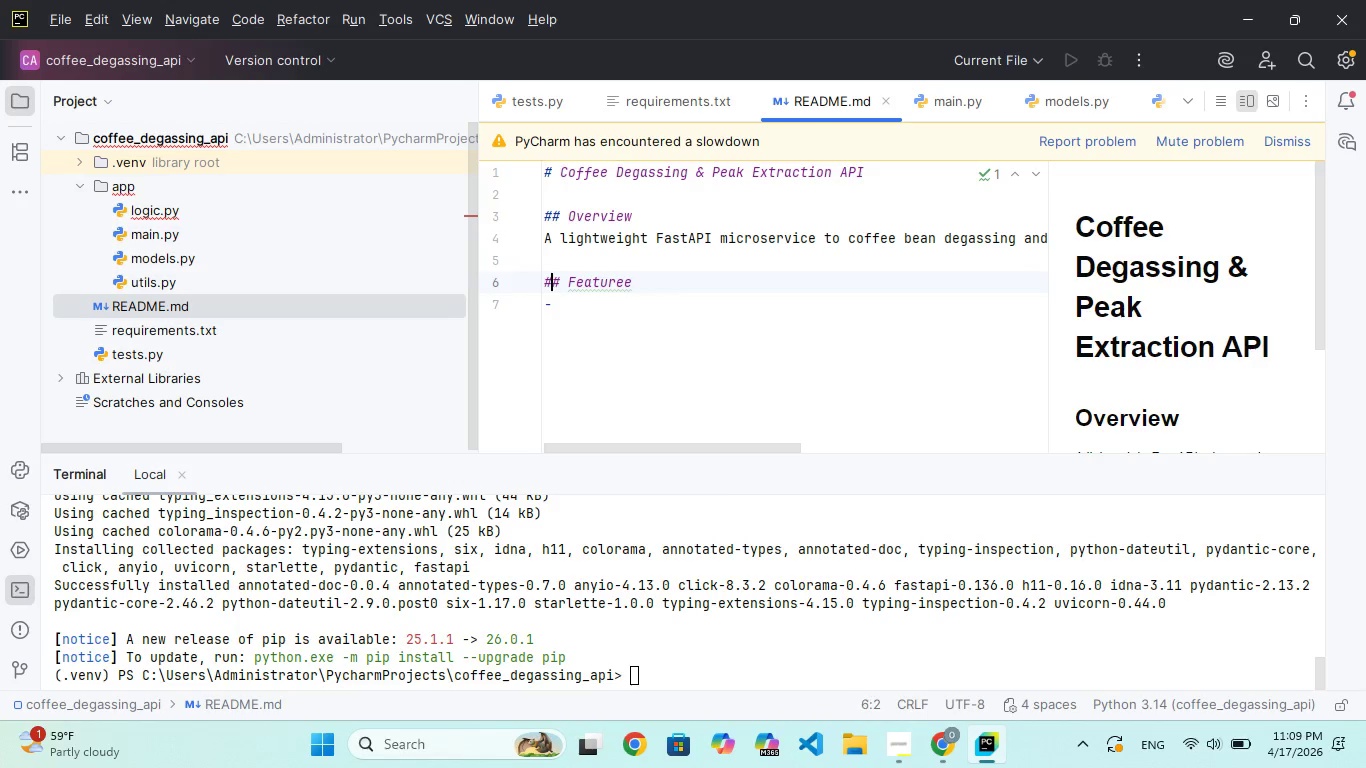 
key(ArrowUp)
 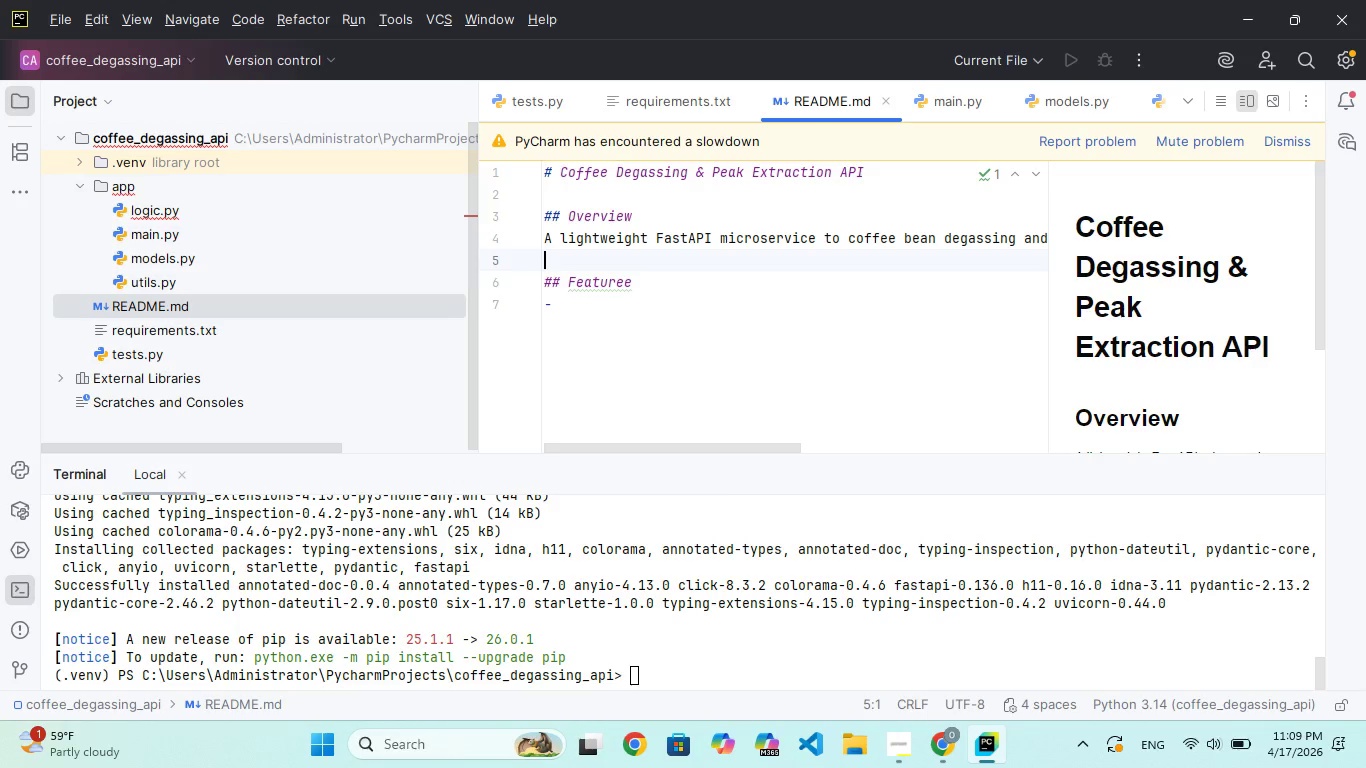 
key(ArrowRight)
 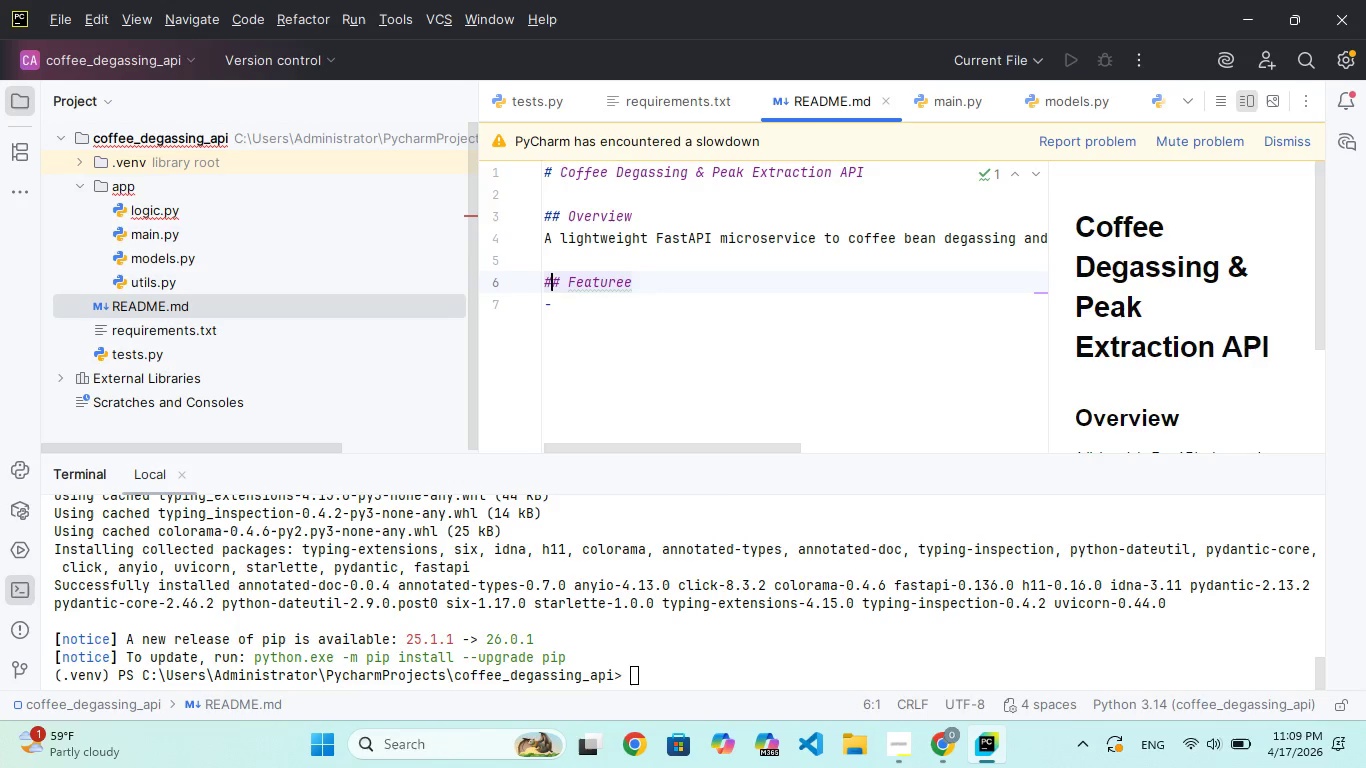 
key(ArrowRight)
 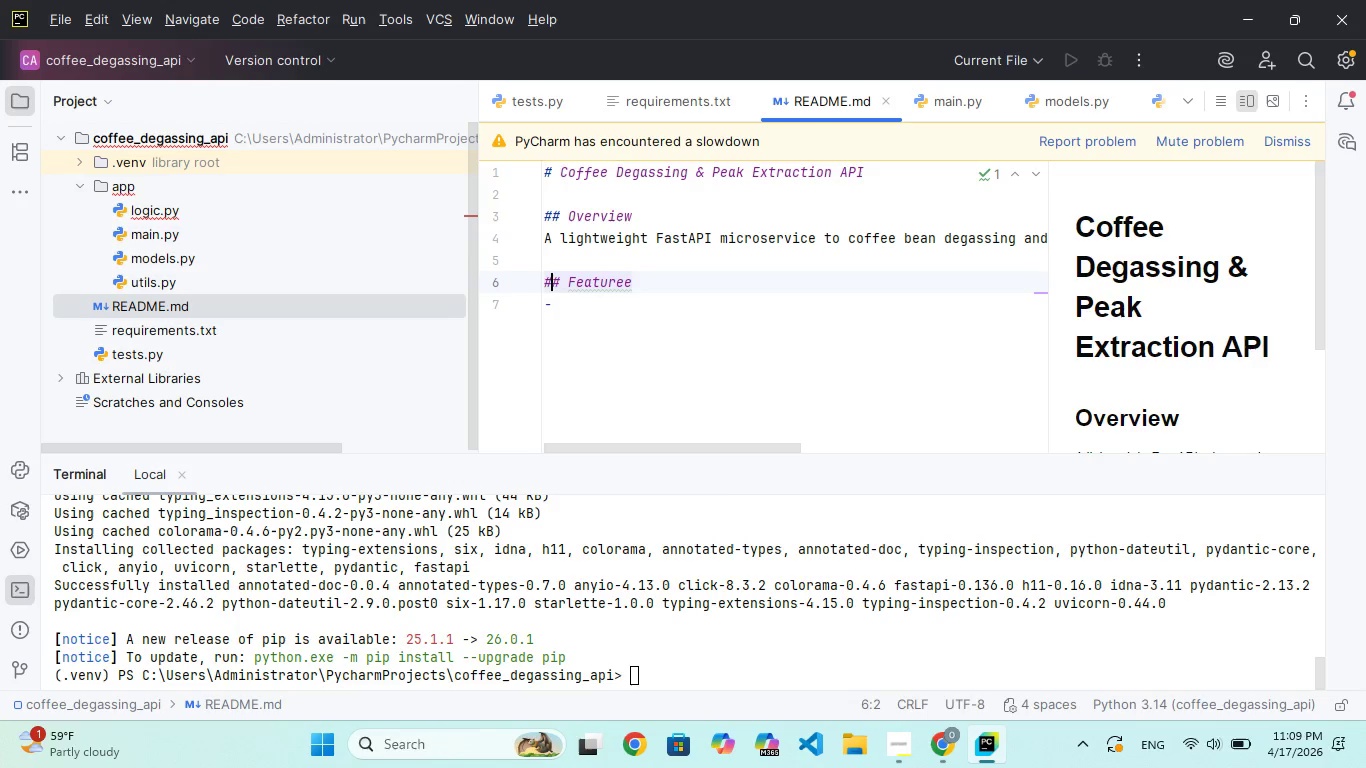 
key(ArrowRight)
 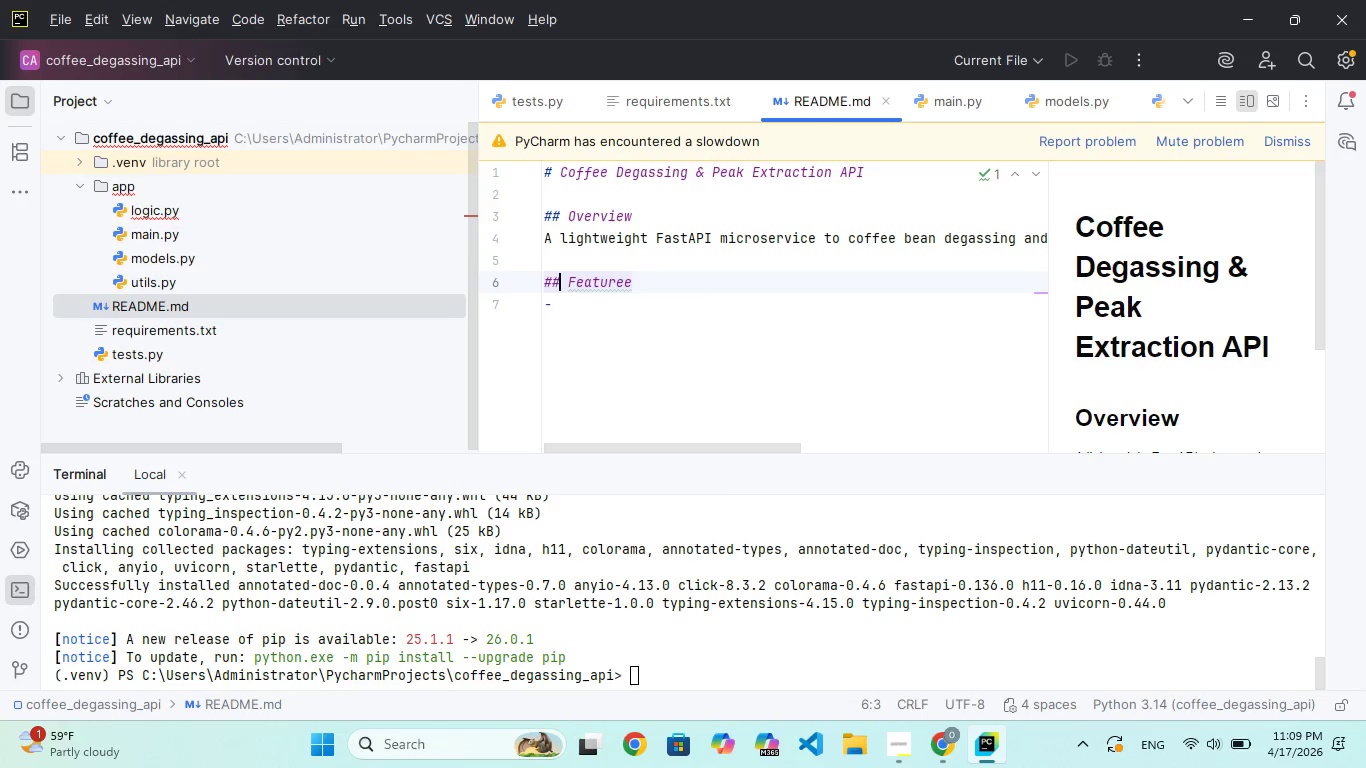 
key(ArrowRight)
 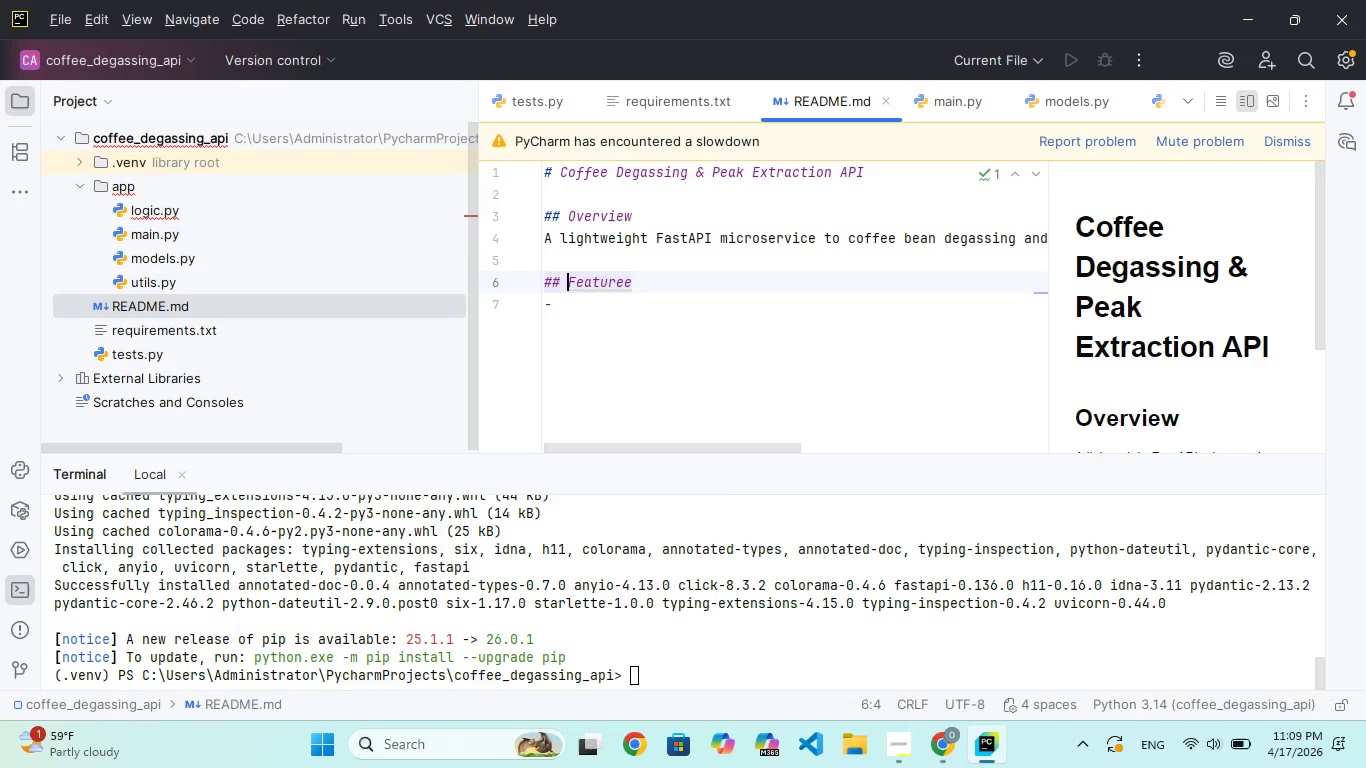 
key(ArrowRight)
 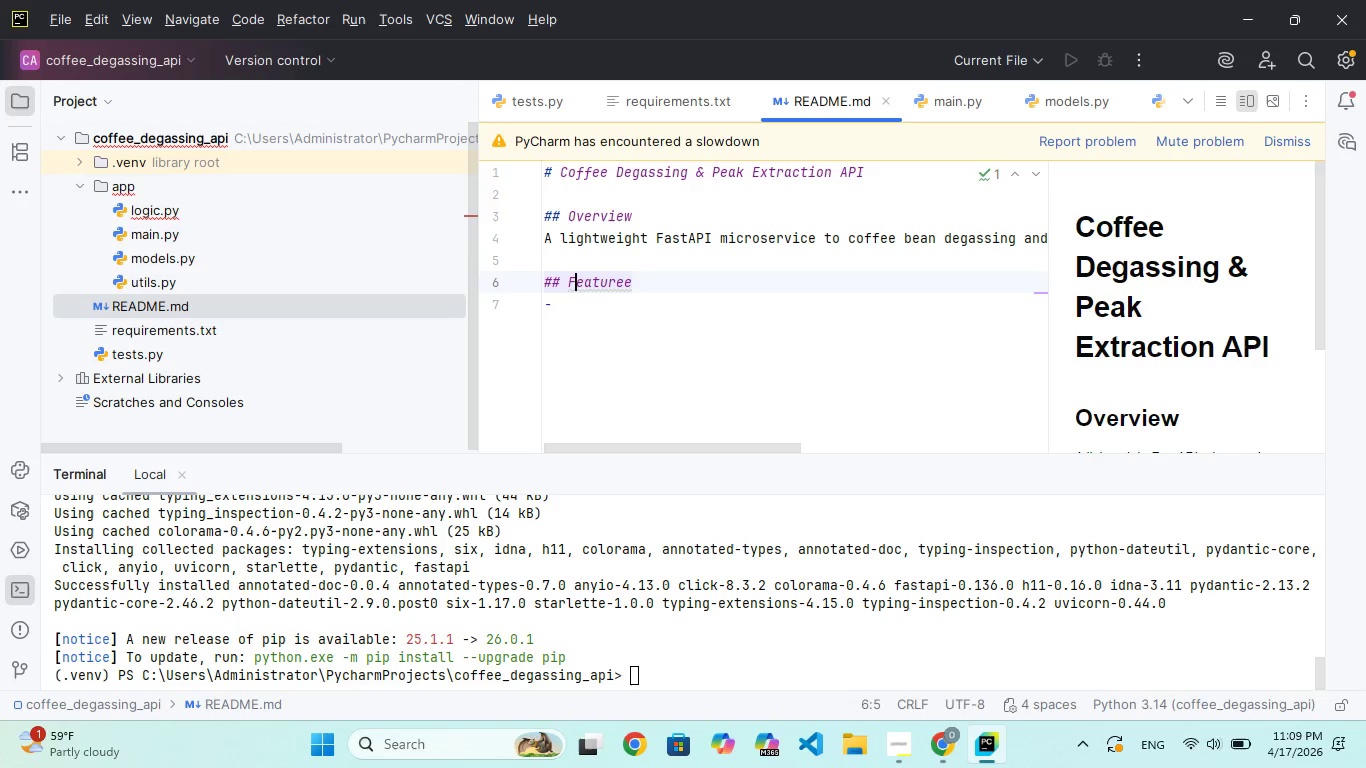 
key(ArrowRight)
 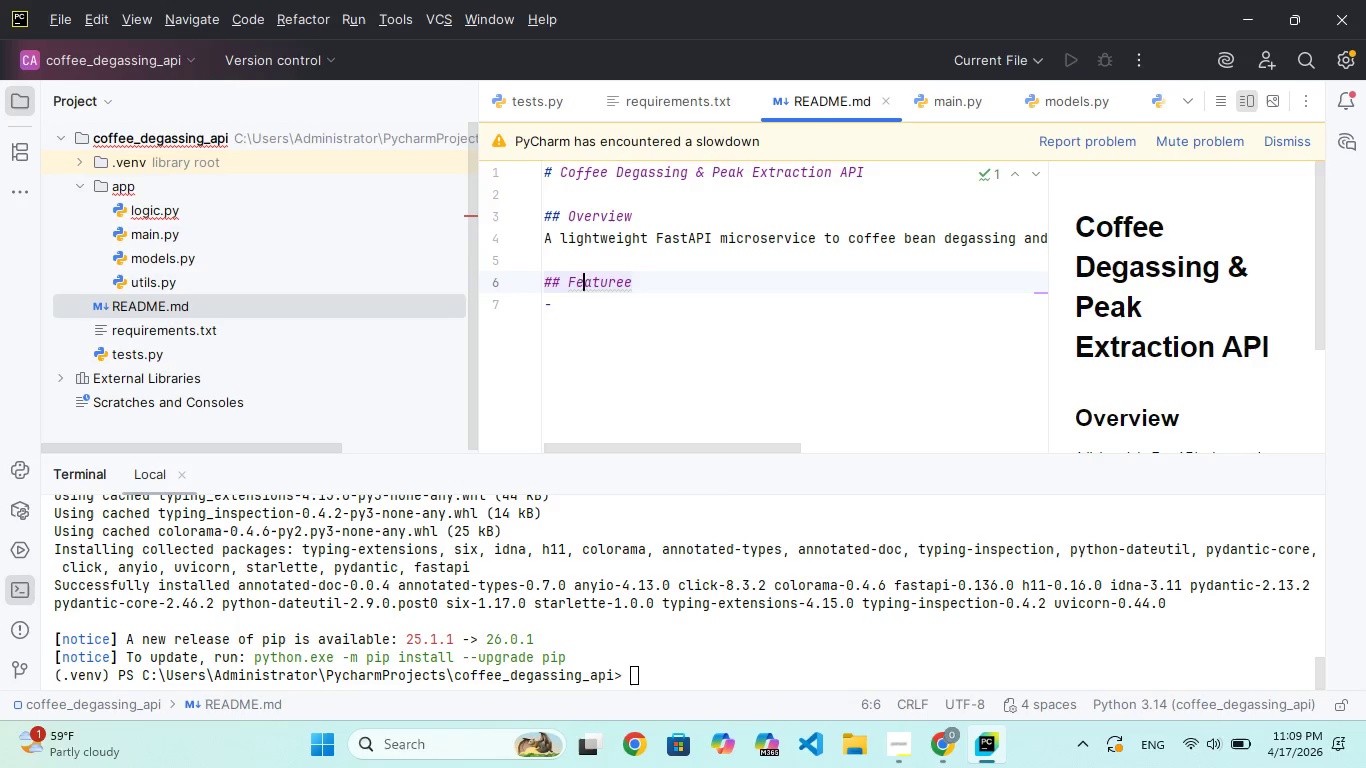 
hold_key(key=ArrowRight, duration=0.56)
 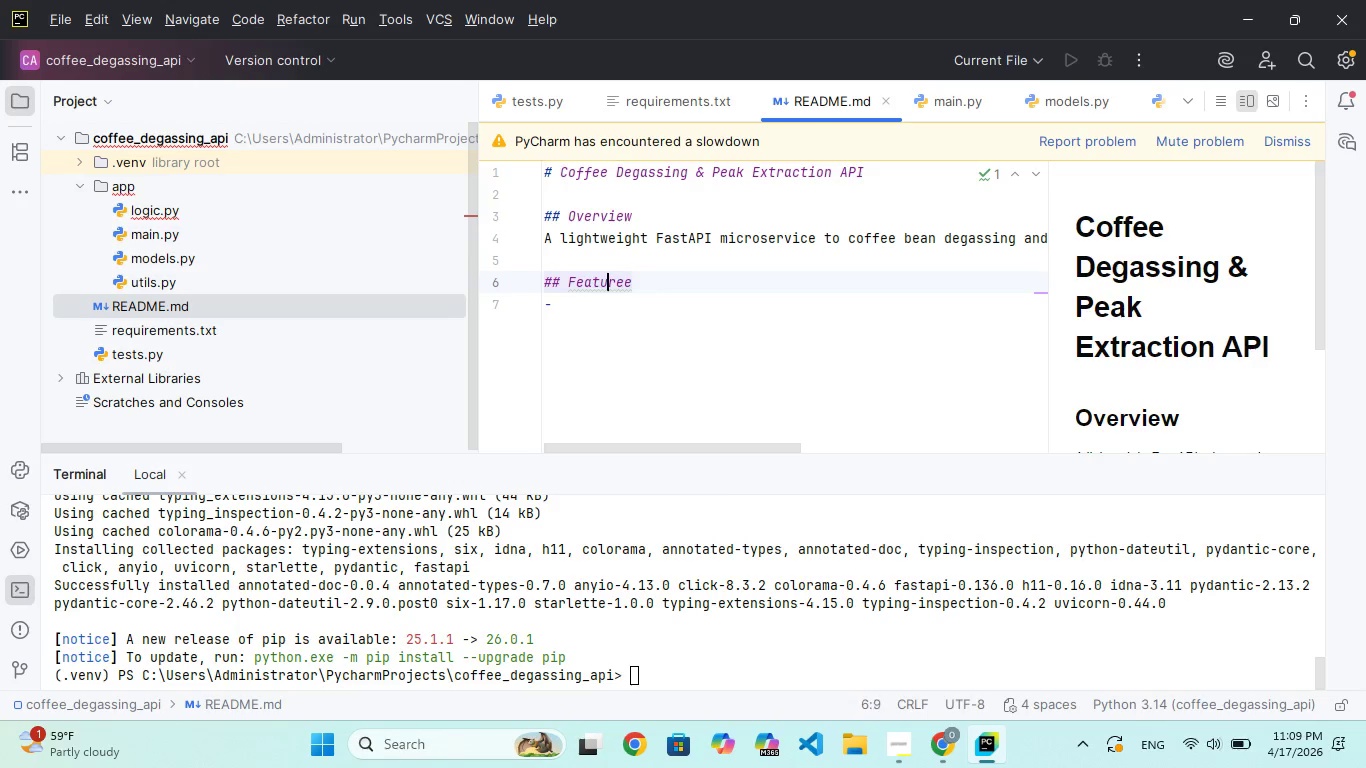 
key(ArrowRight)
 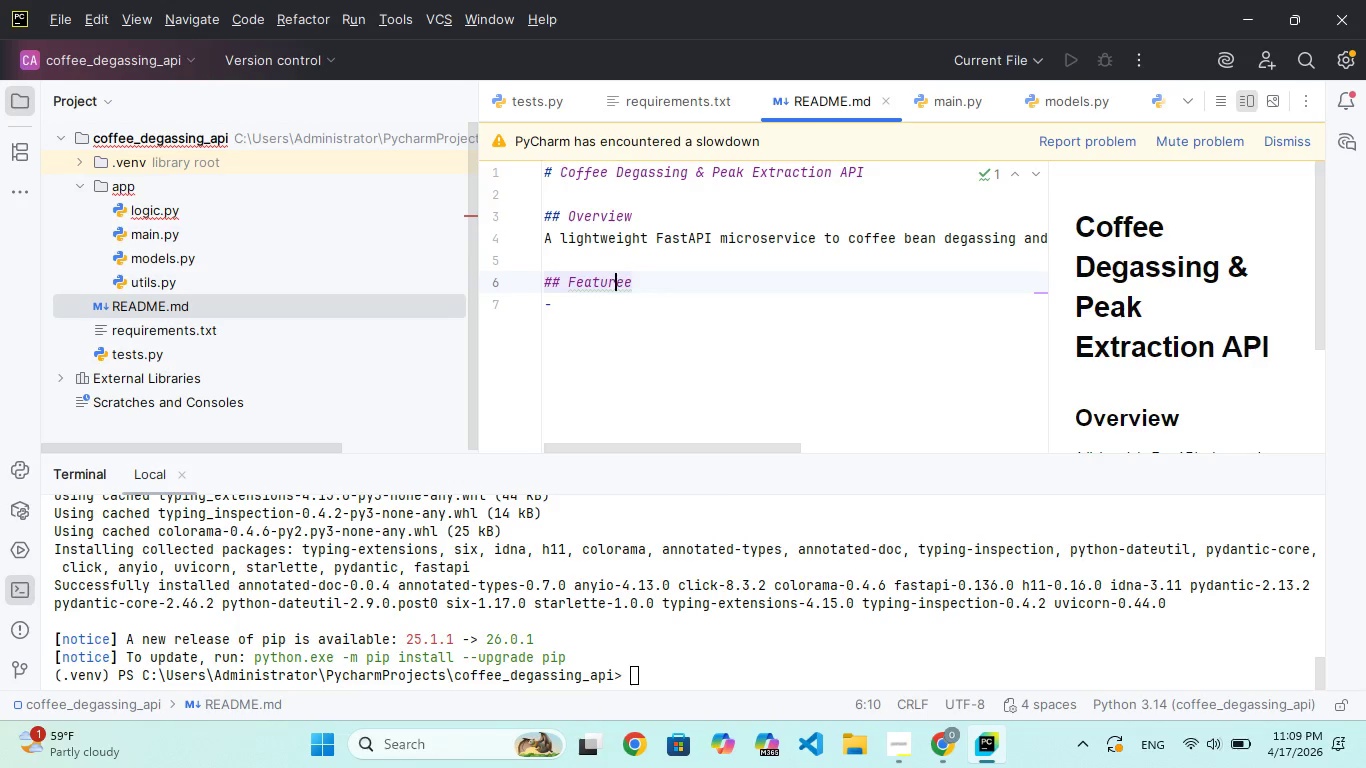 
key(ArrowRight)
 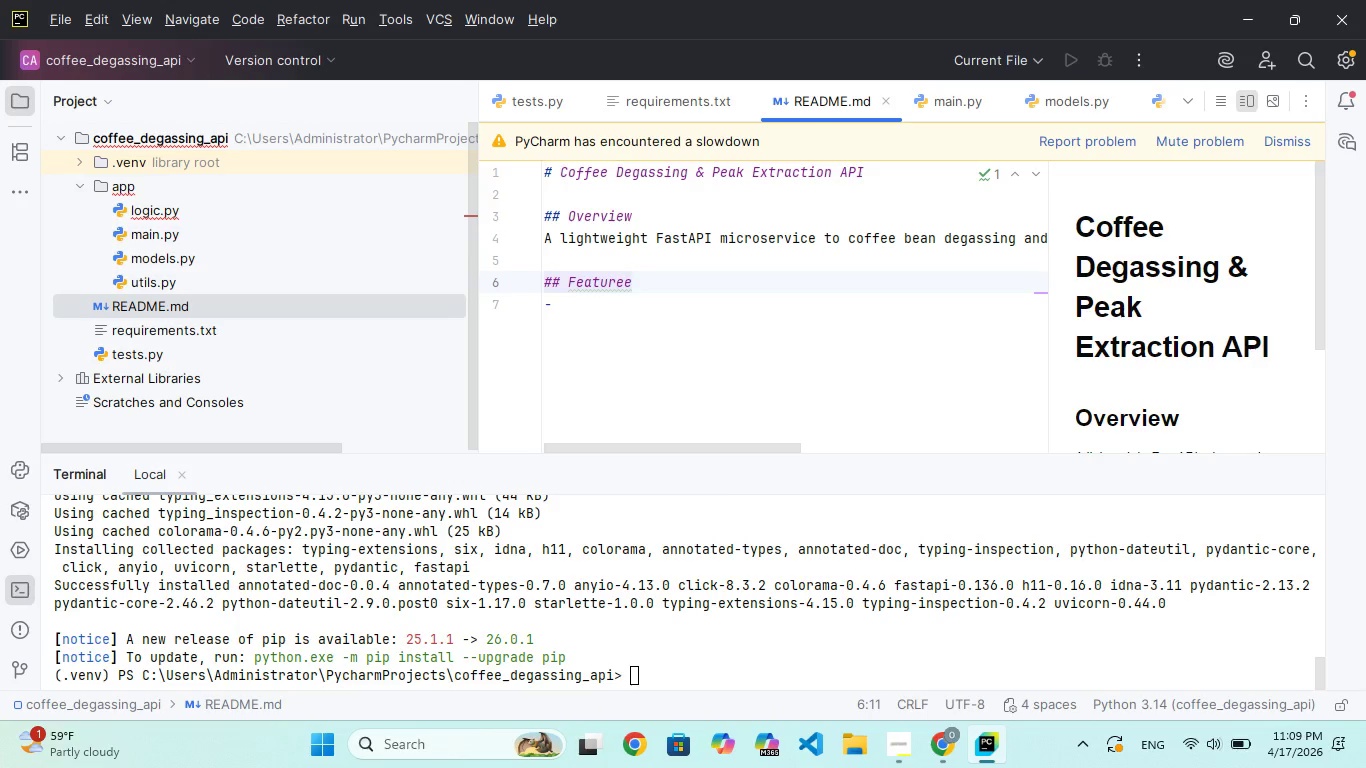 
key(ArrowRight)
 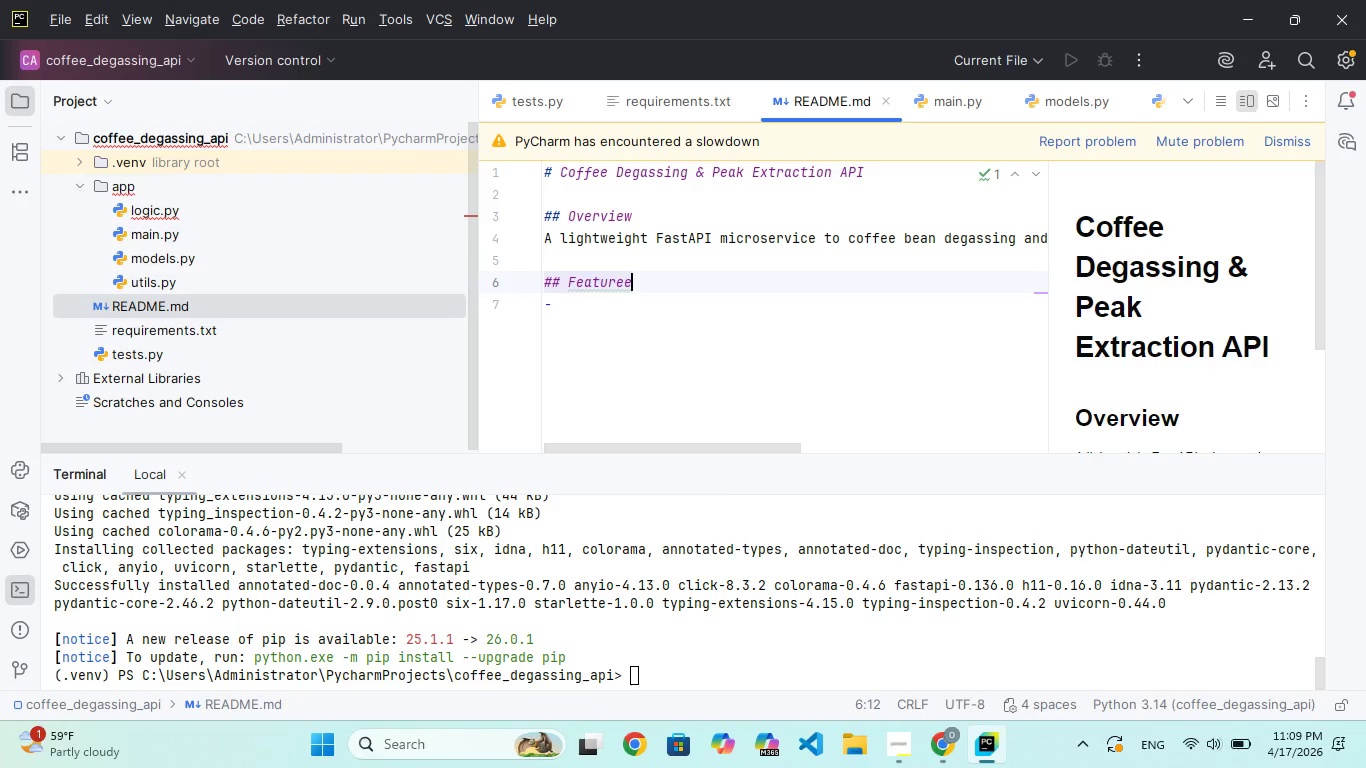 
key(Backspace)
 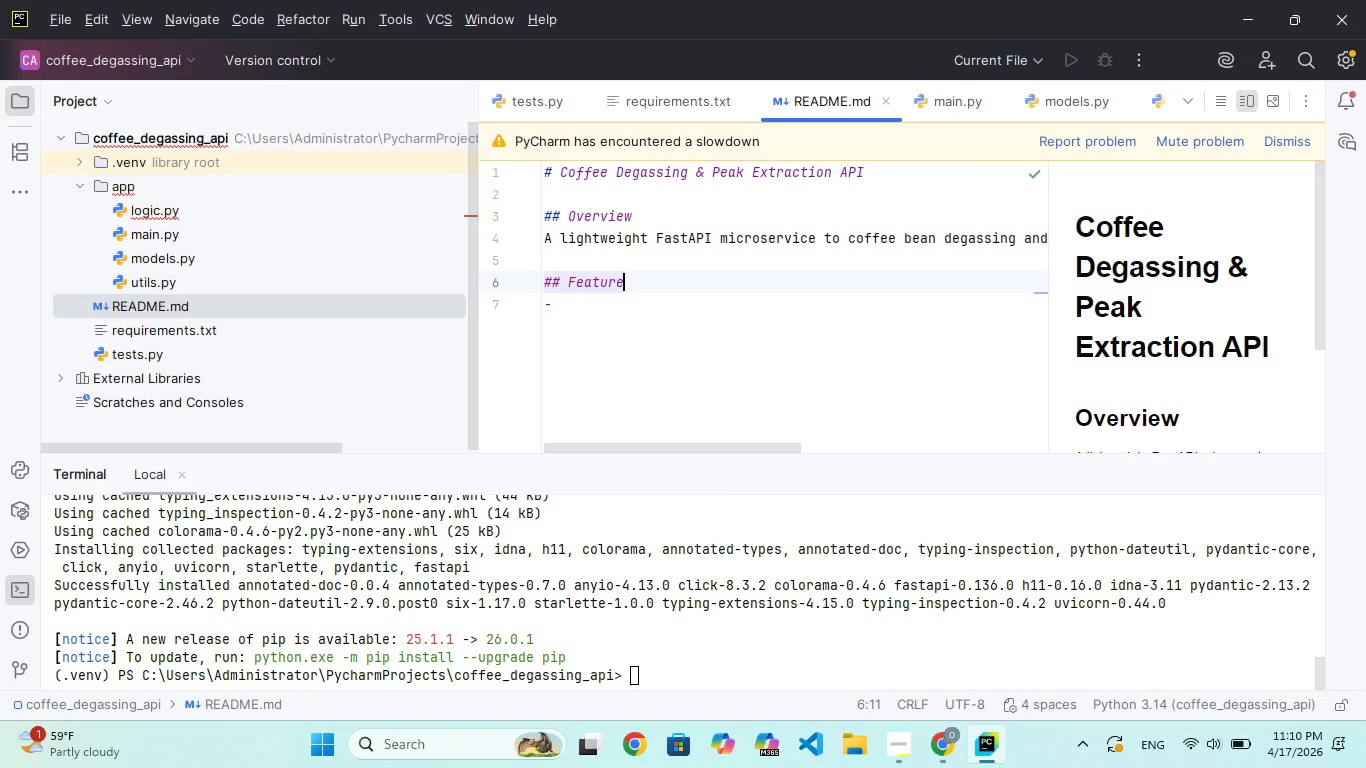 
key(S)
 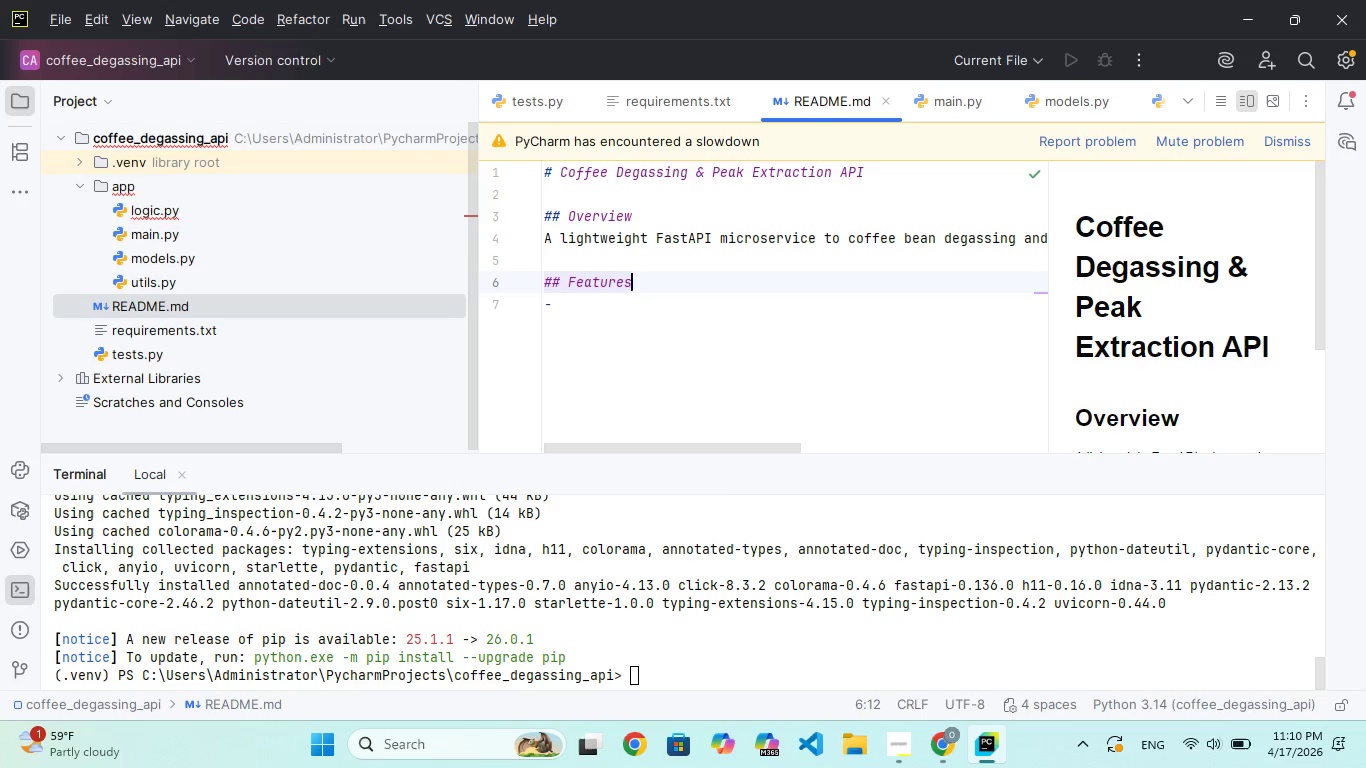 
key(Enter)
 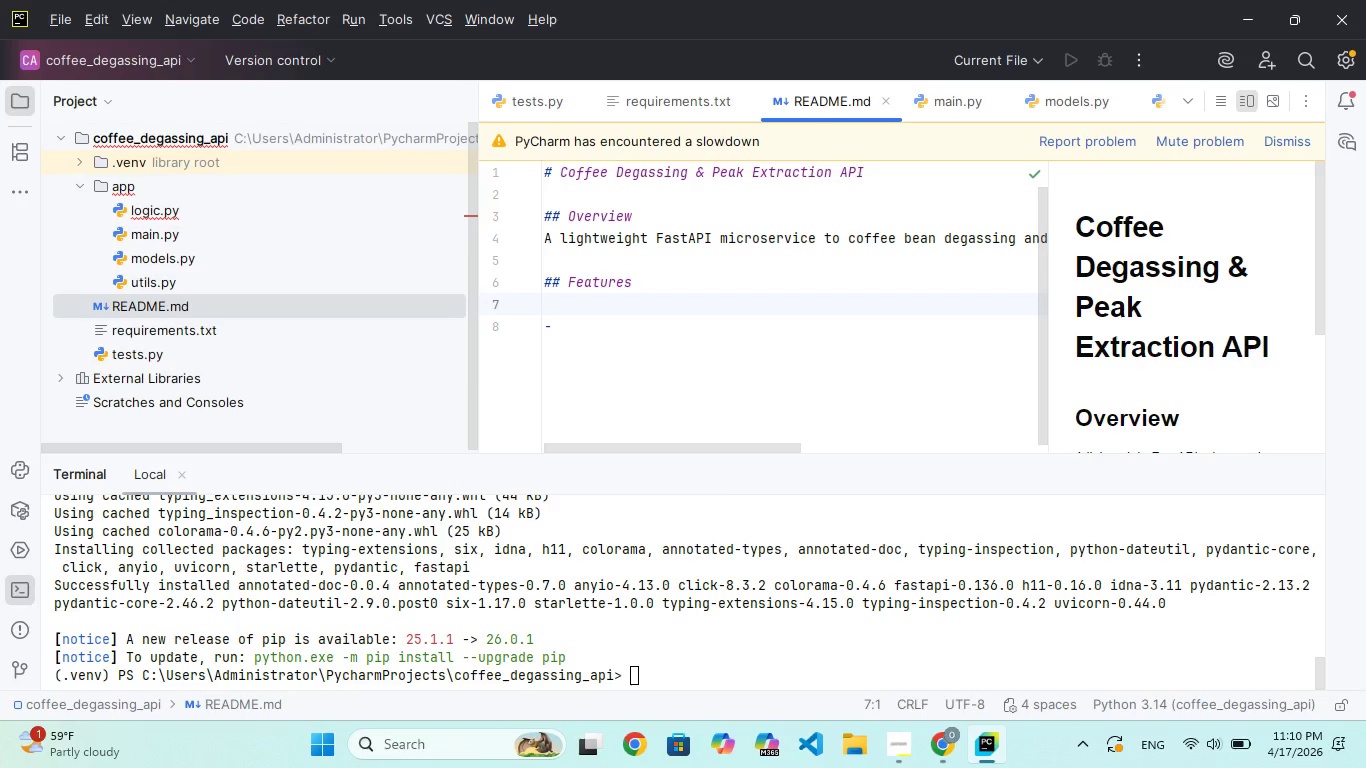 
type(- Calculate Degassing )
key(Backspace)
type(, Ready, ad Past Peak)
 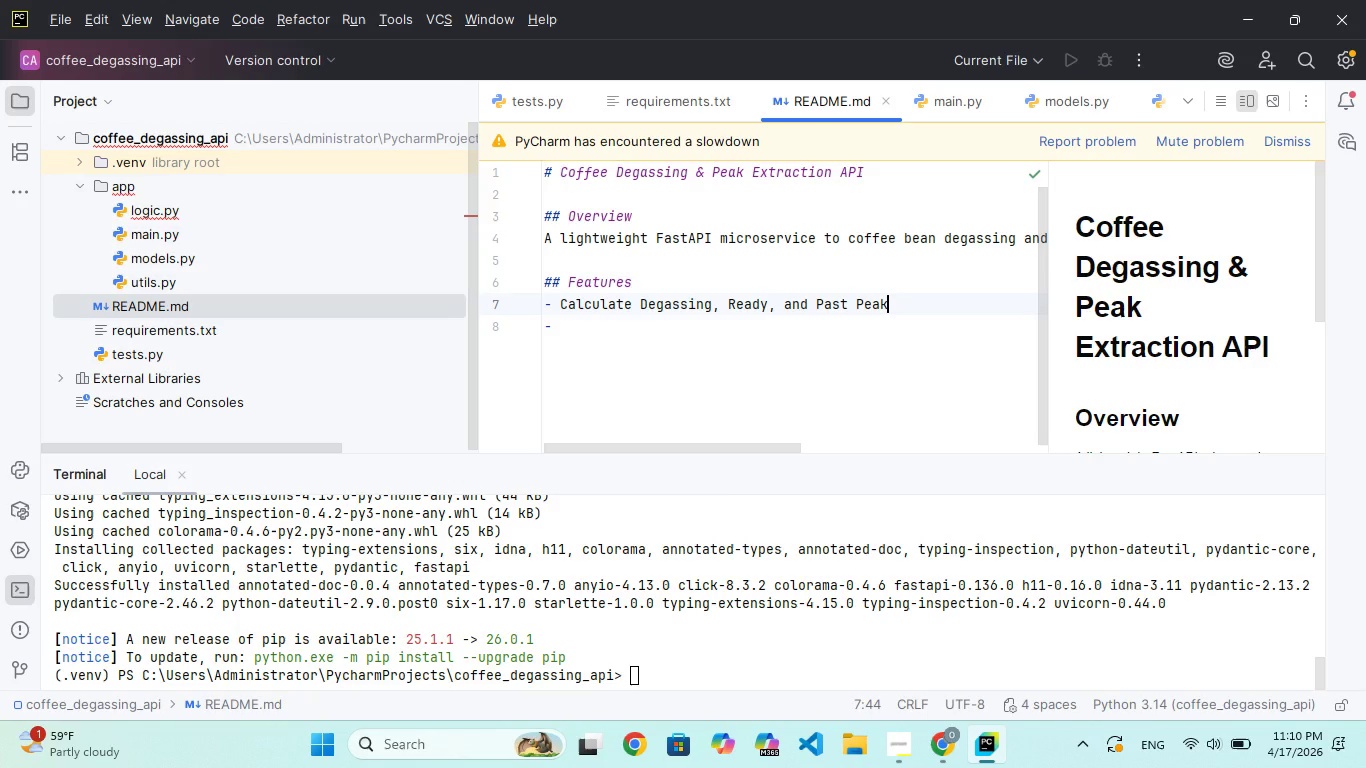 
type( stages)
 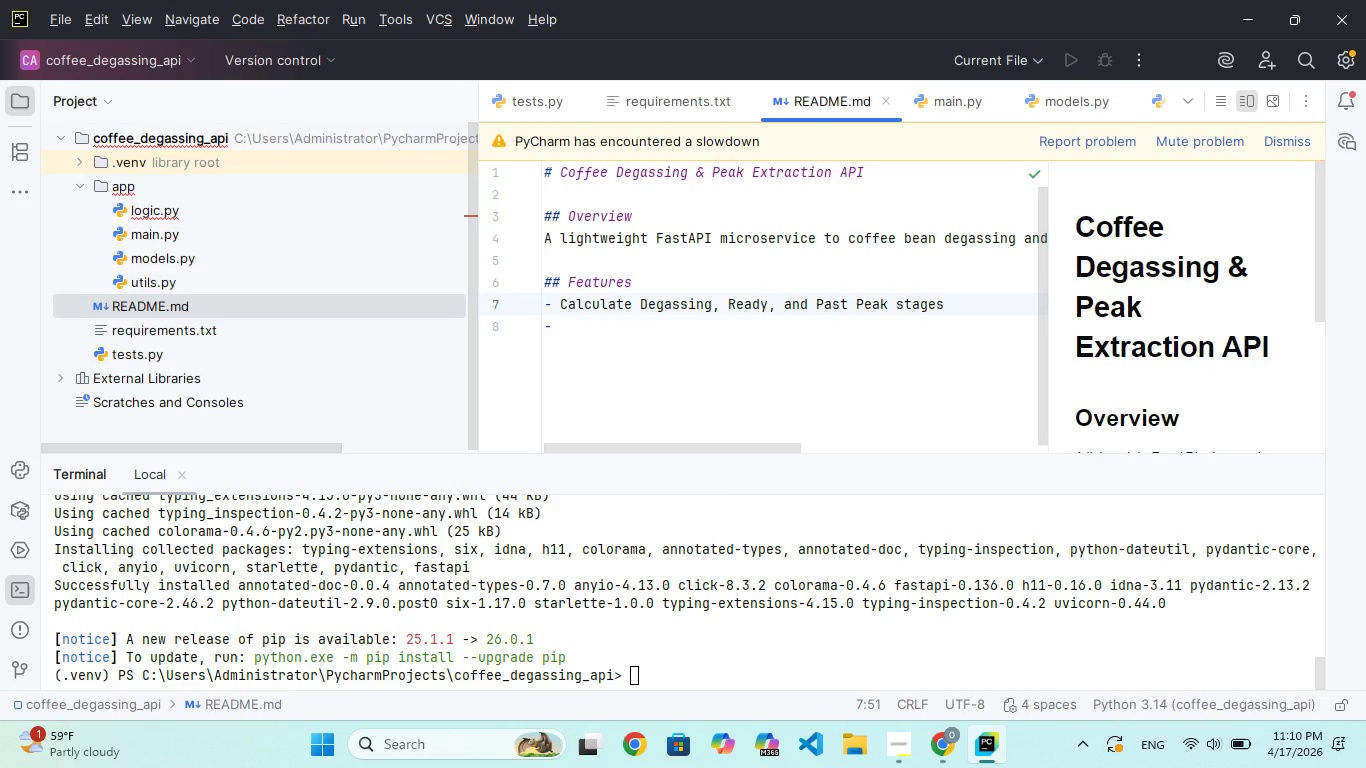 
key(Enter)
 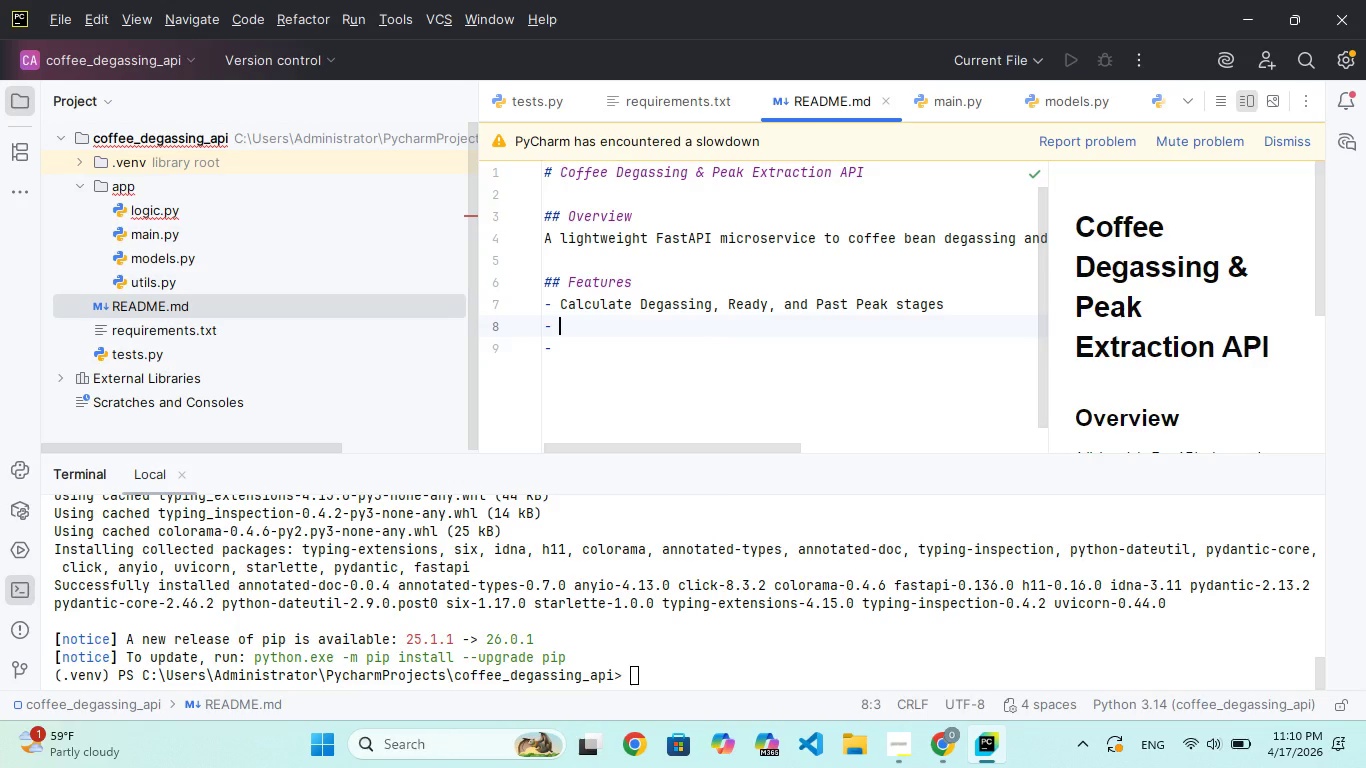 
type(Supports Light , Medium )
 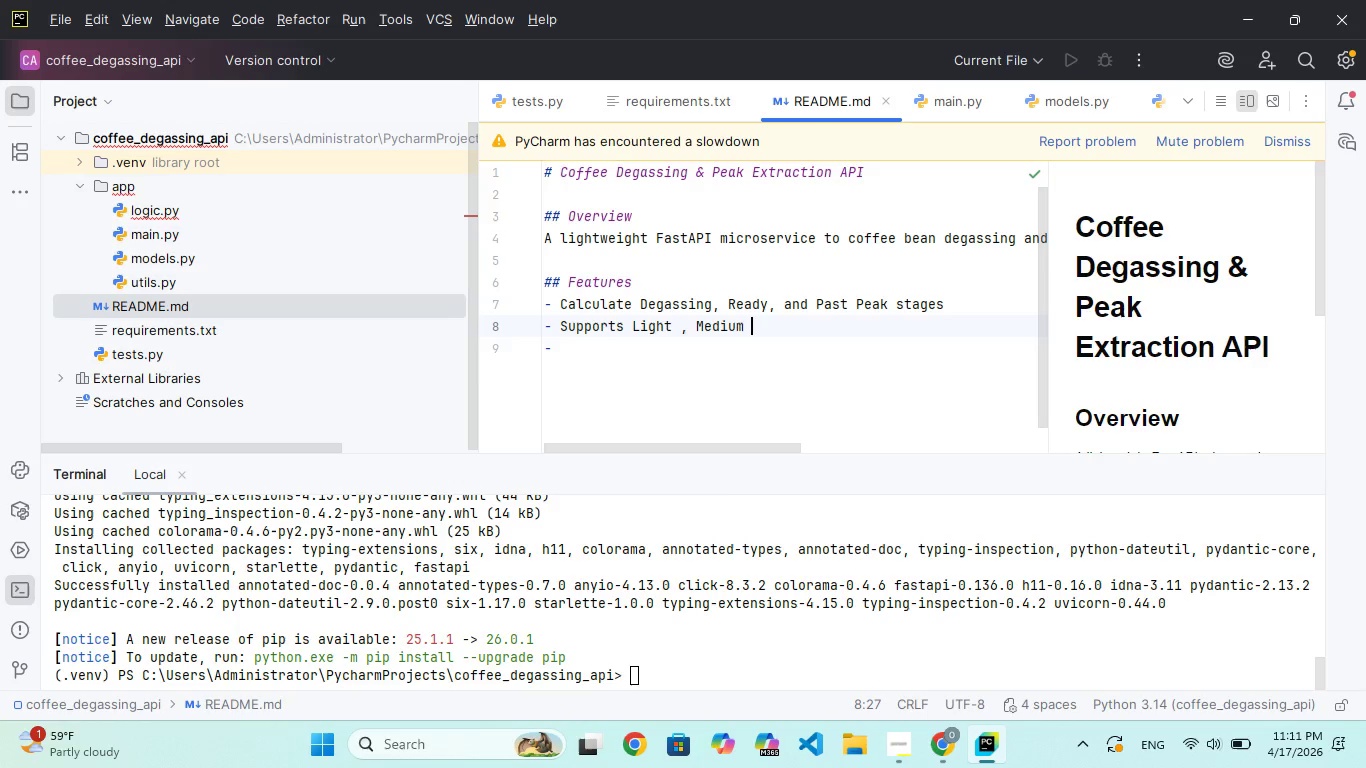 
hold_key(key=ArrowLeft, duration=0.78)
 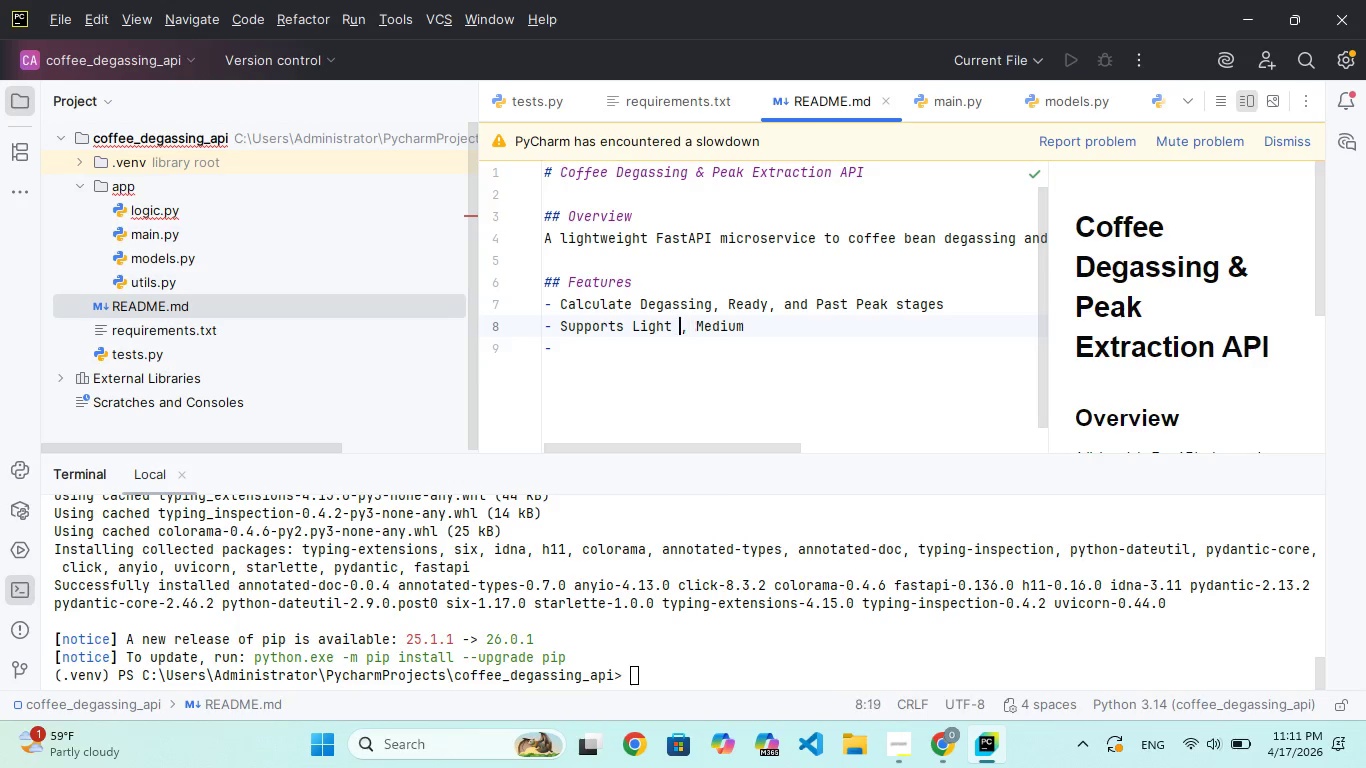 
key(ArrowLeft)
 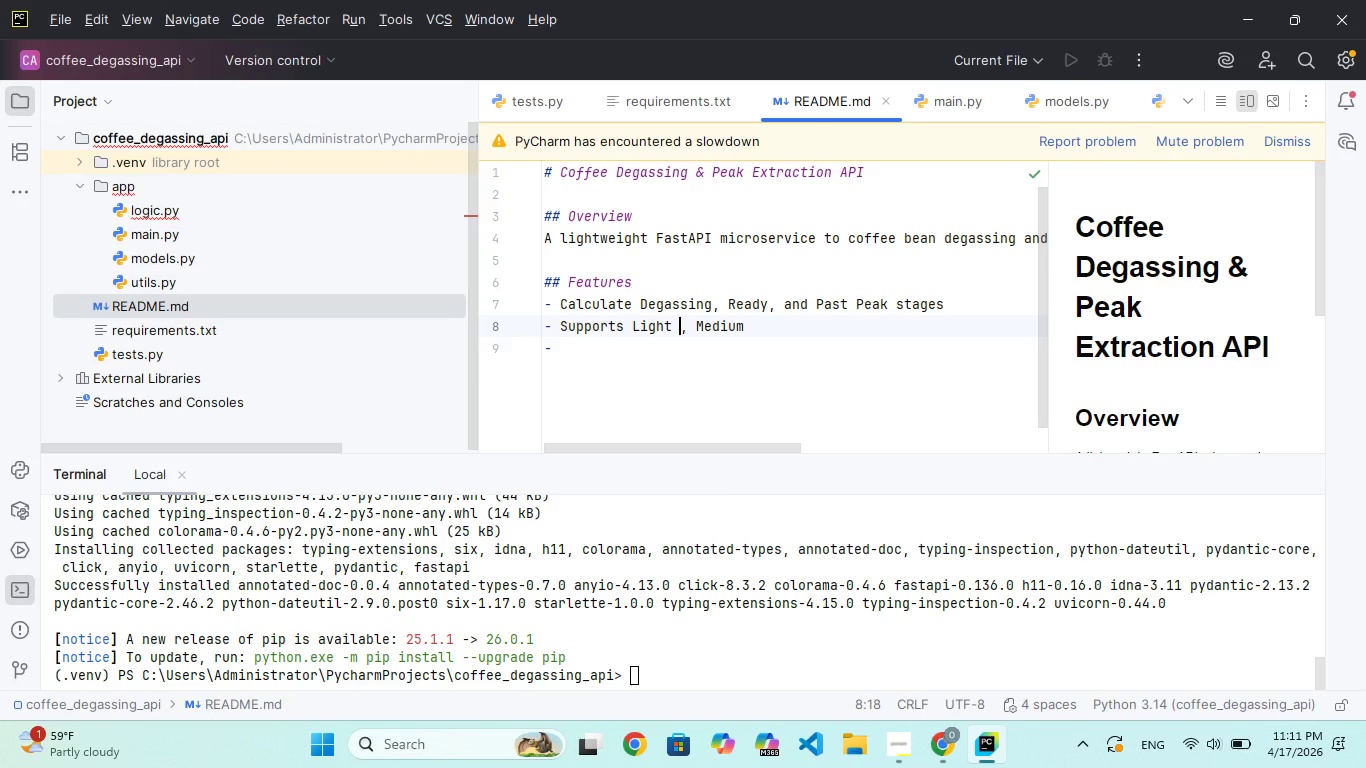 
key(Backspace)
 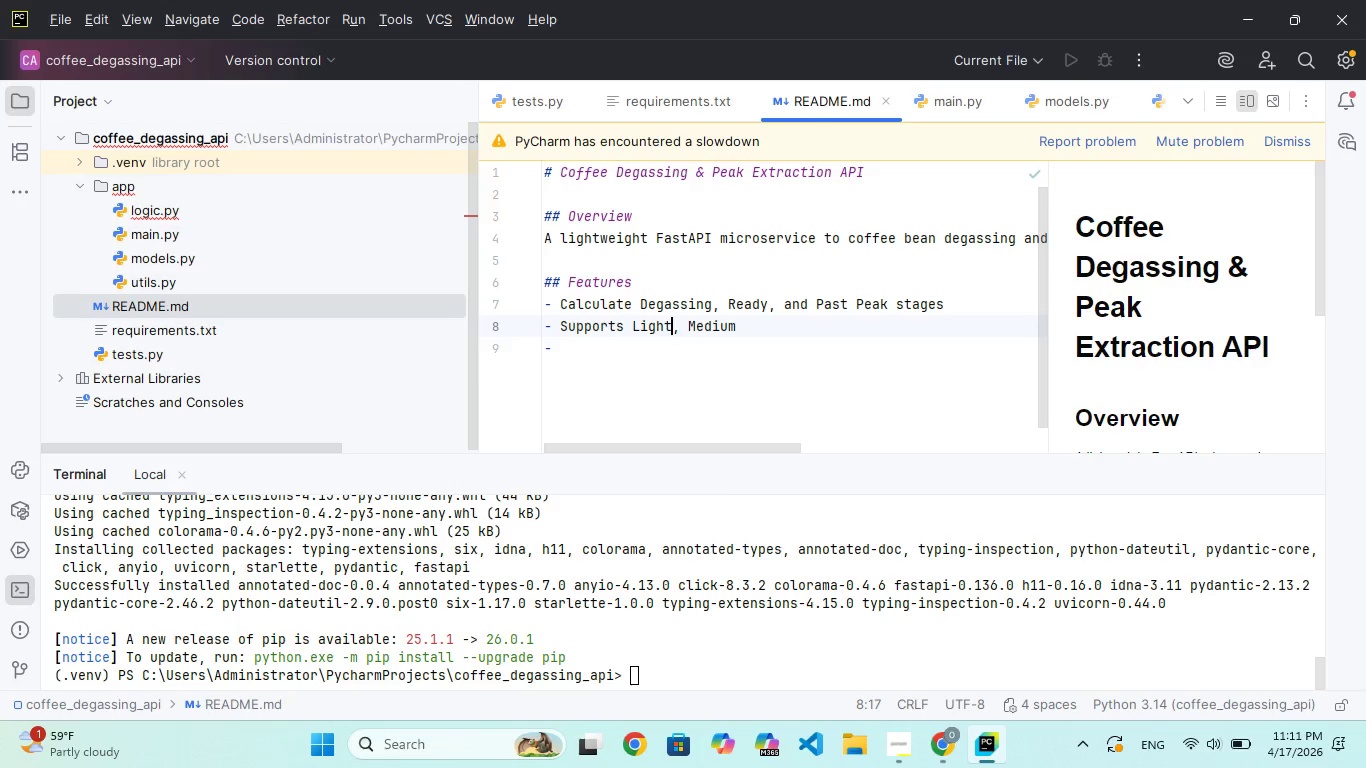 
hold_key(key=ArrowRight, duration=0.75)
 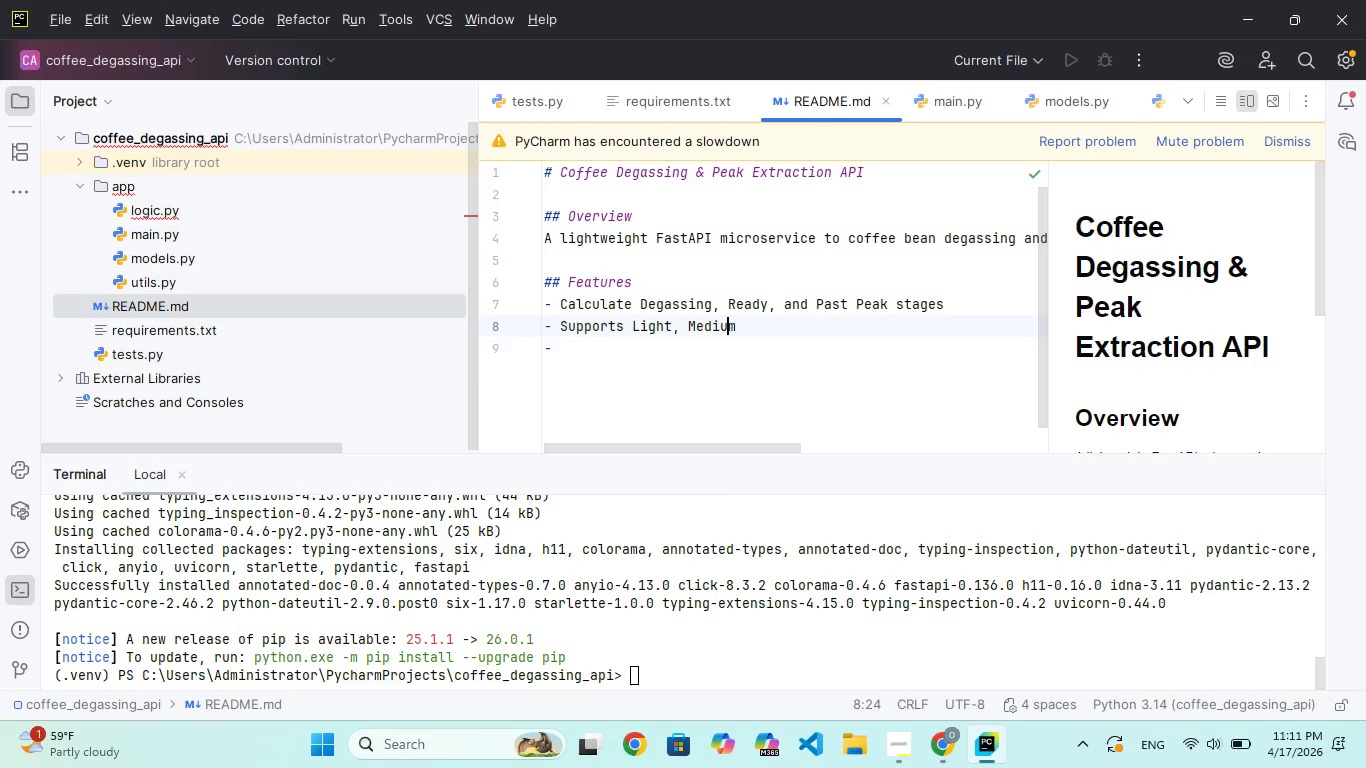 
key(ArrowRight)
 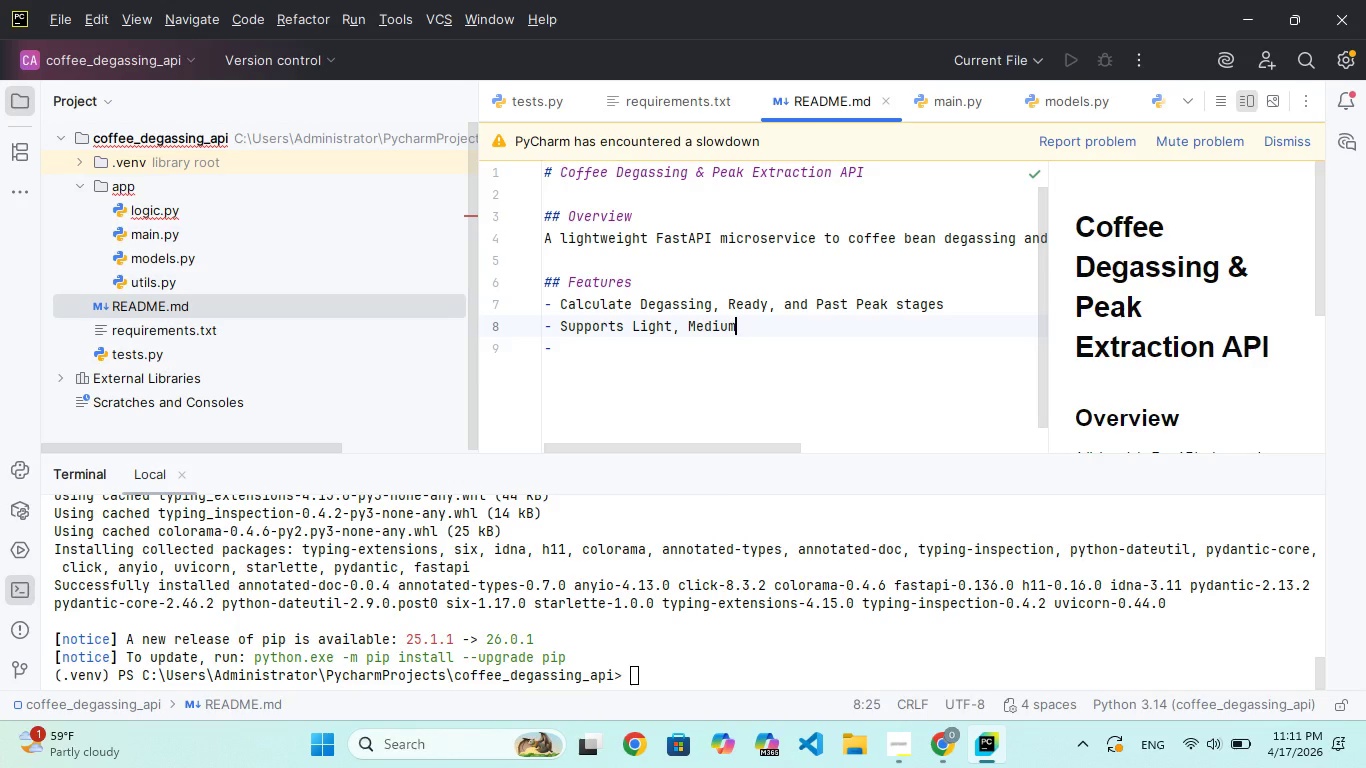 
type(, Dar roast)
 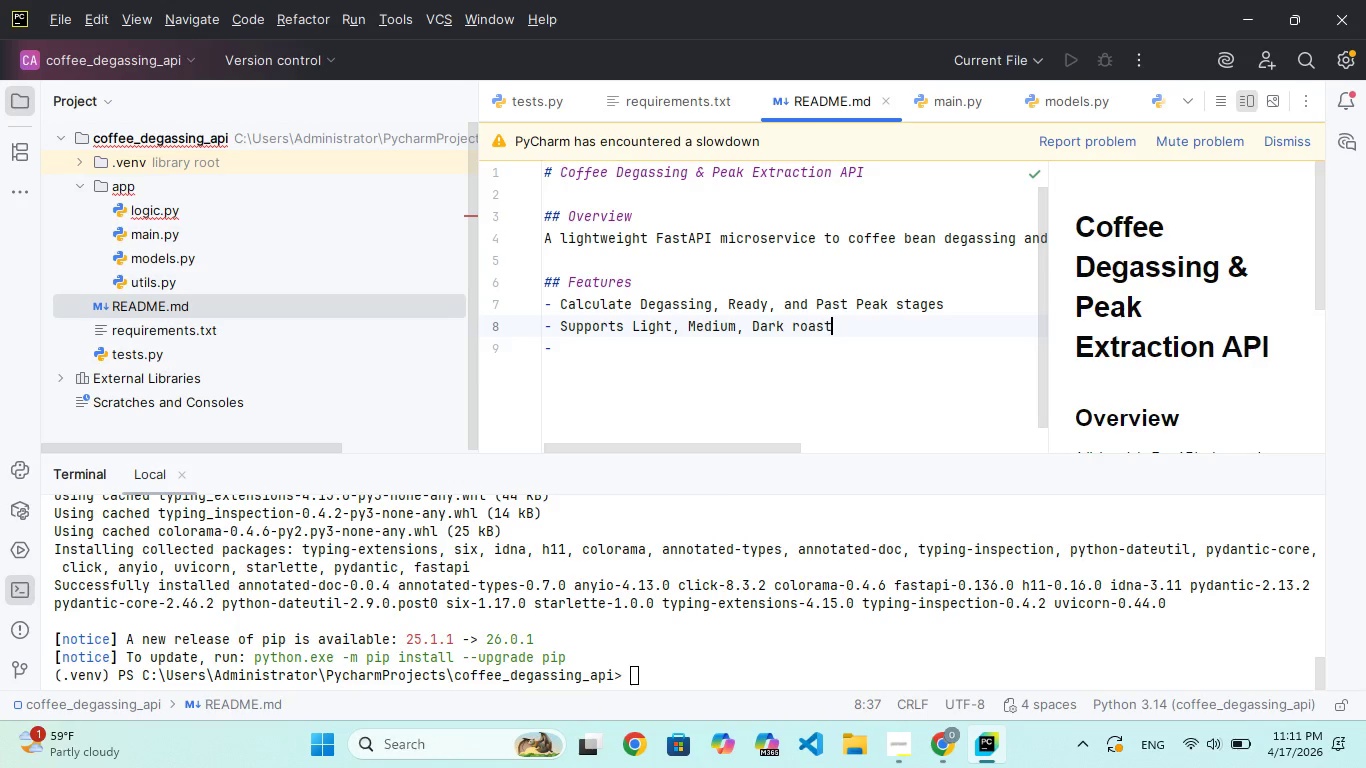 
hold_key(key=K, duration=0.31)
 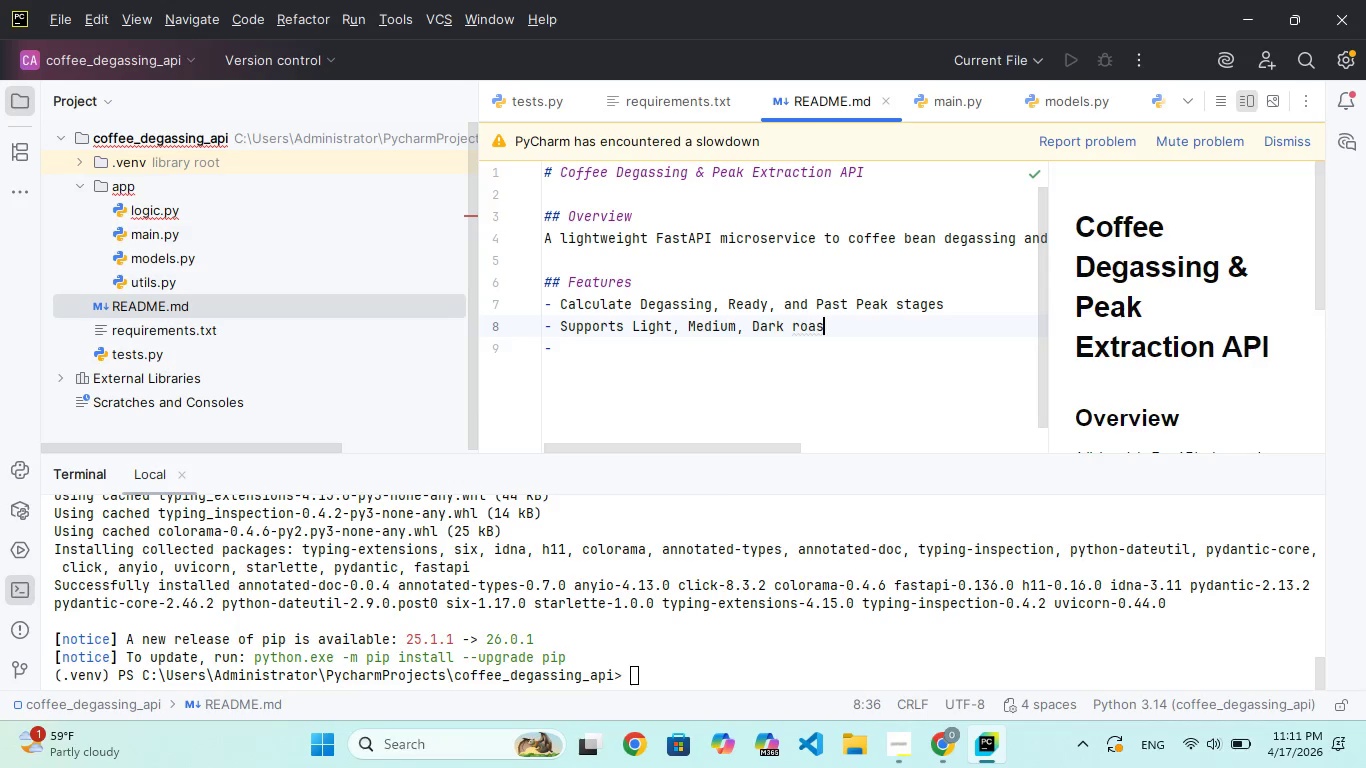 
key(Enter)
 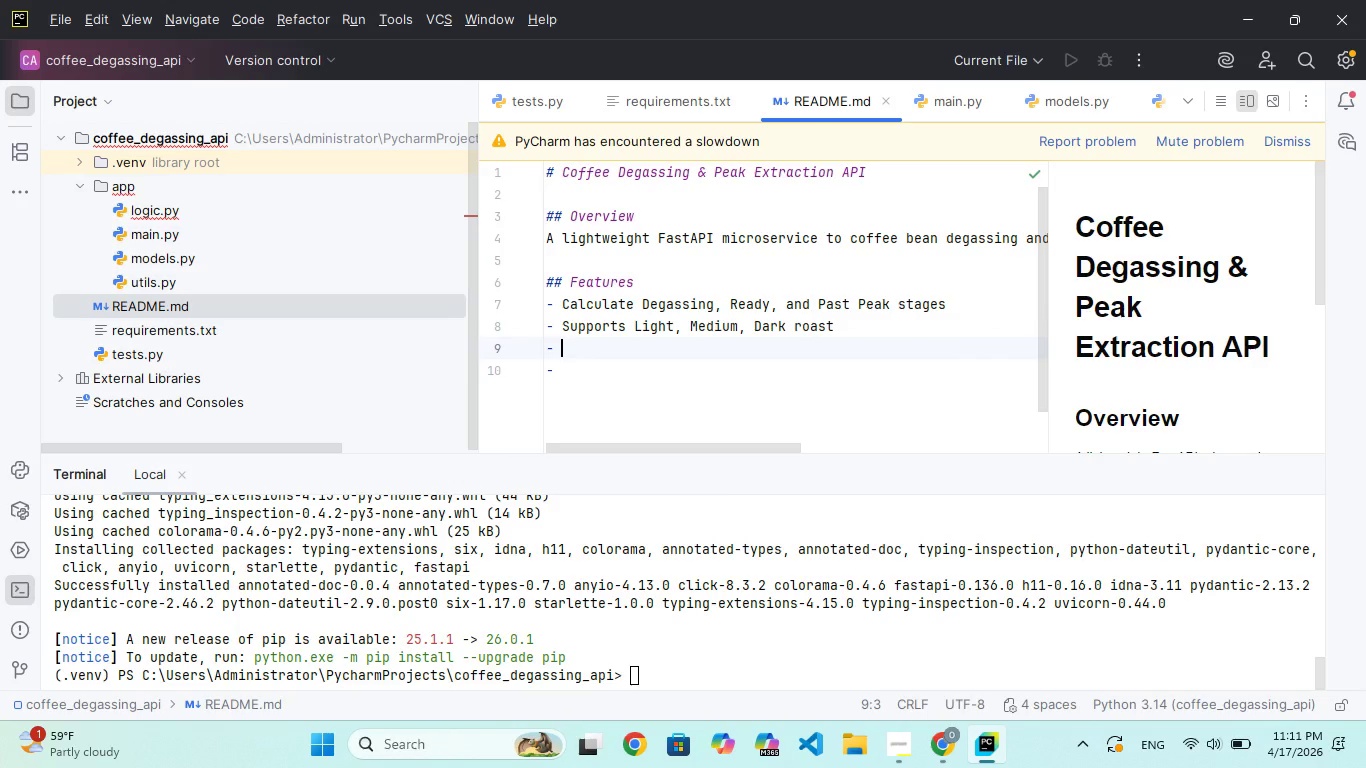 
type(Inut vaidation and error handig)
 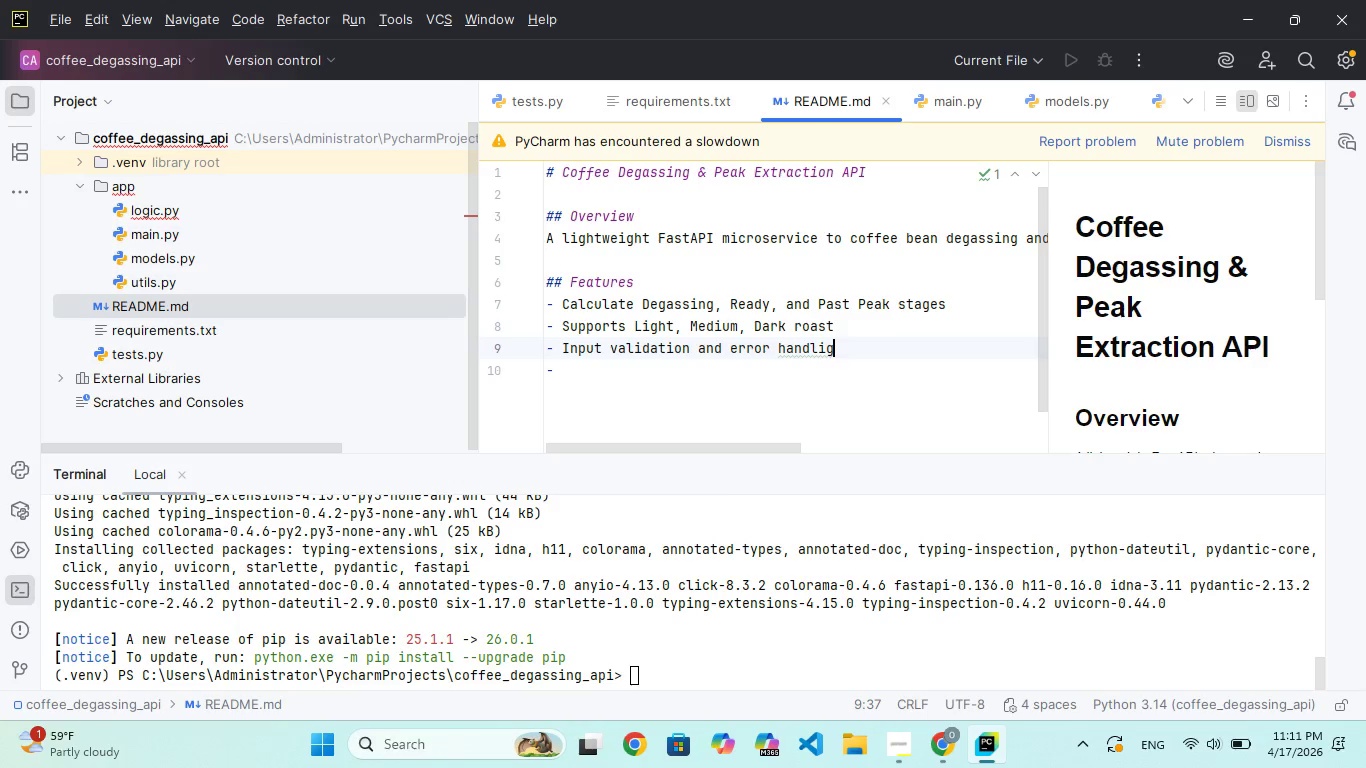 
hold_key(key=P, duration=0.38)
 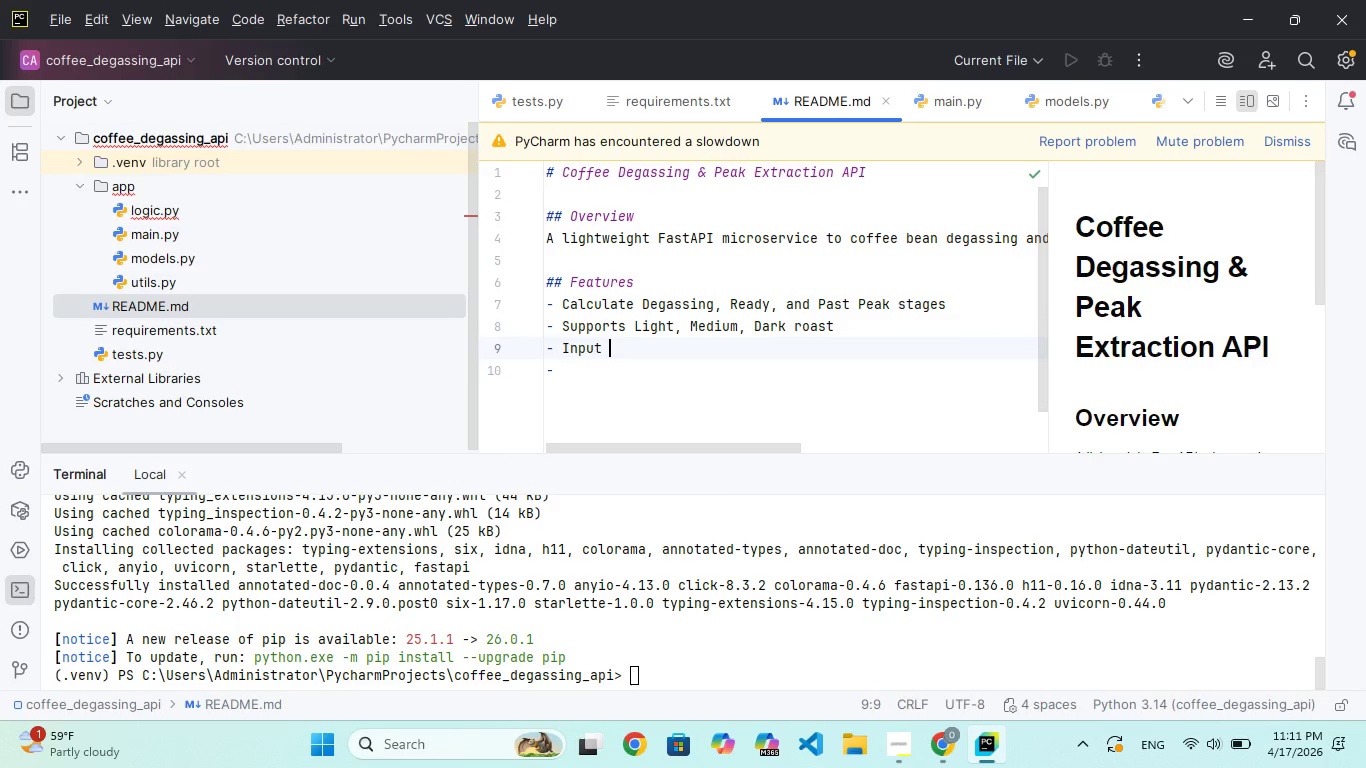 
hold_key(key=L, duration=0.31)
 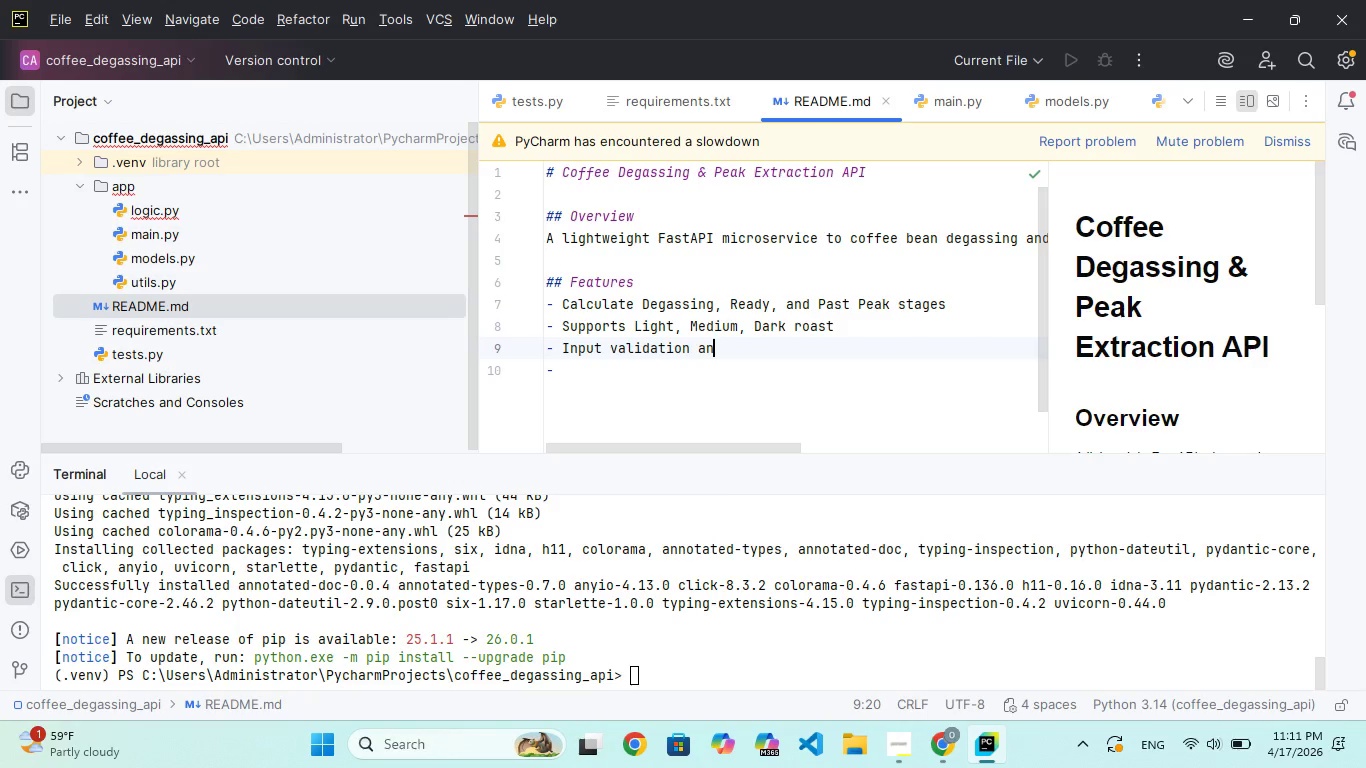 
hold_key(key=L, duration=0.33)
 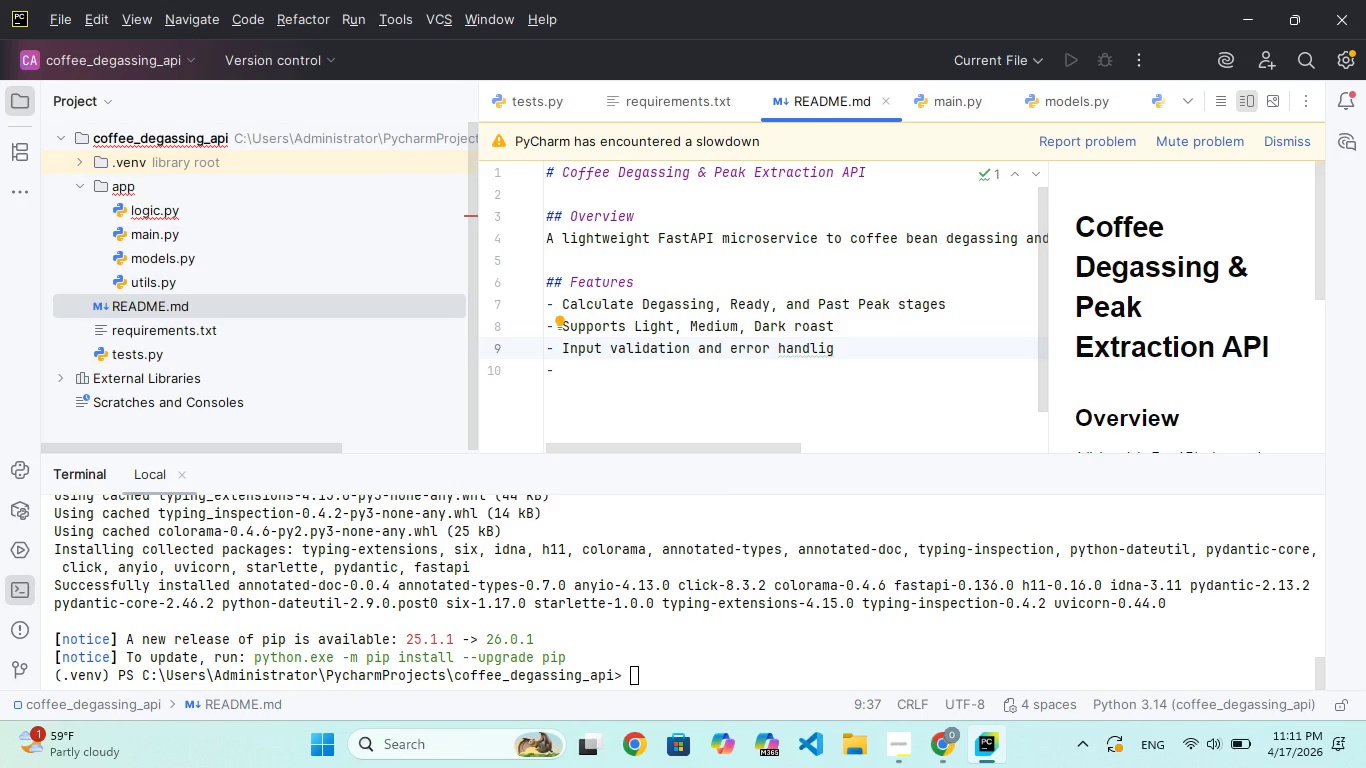 
key(ArrowLeft)
 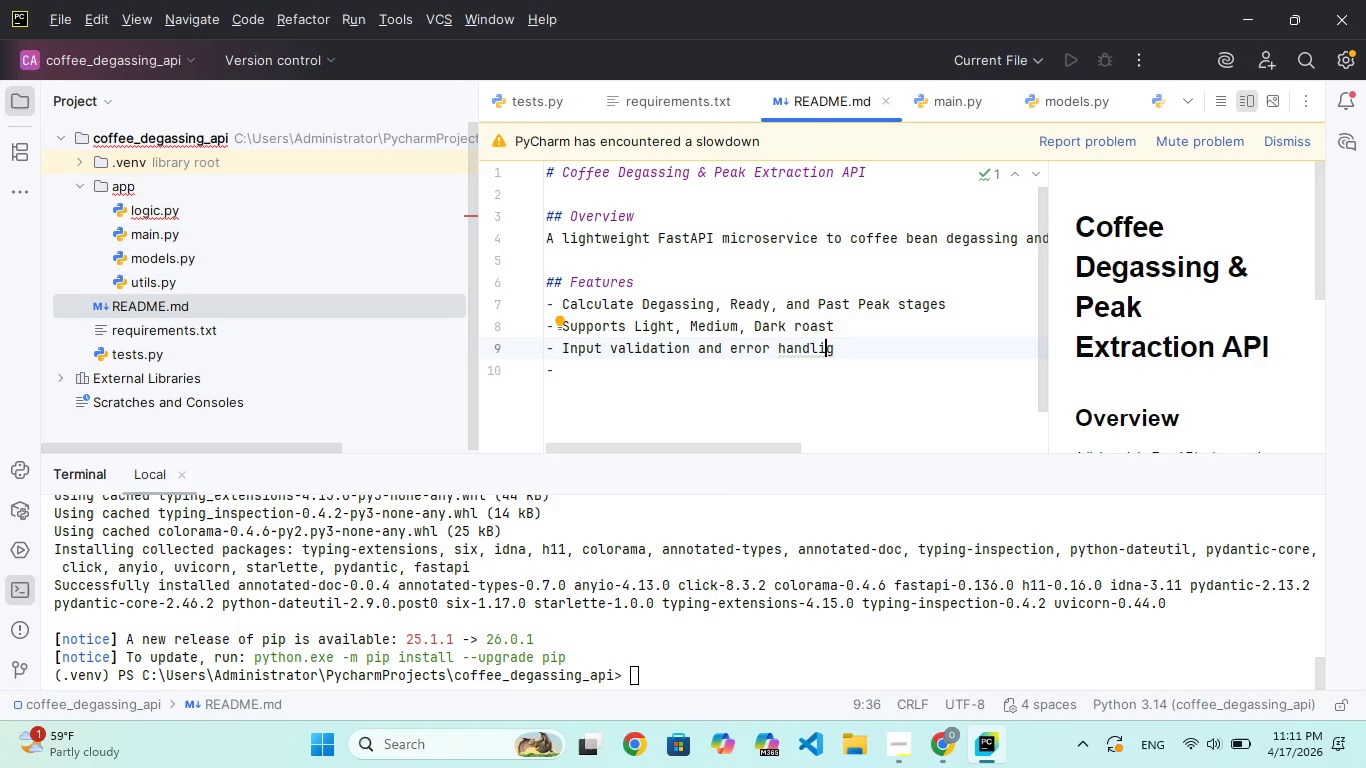 
key(N)
 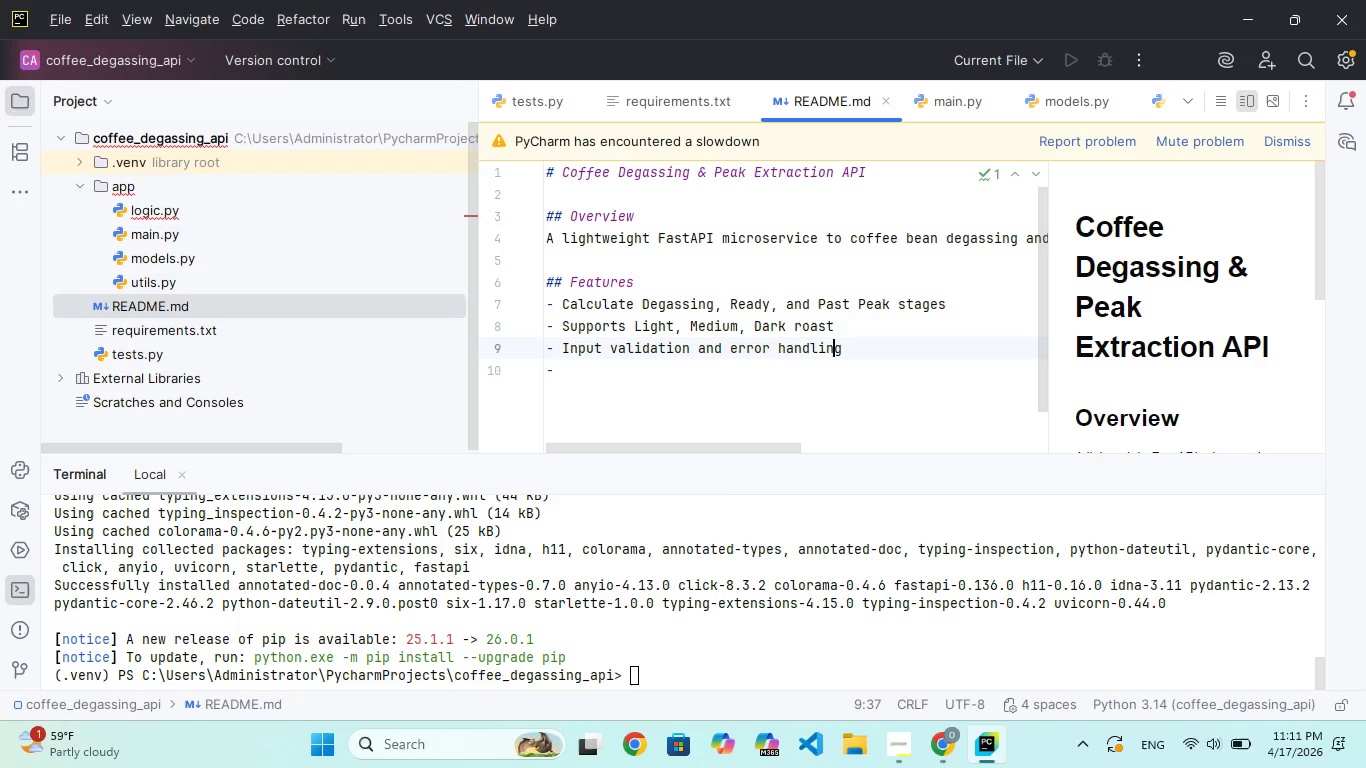 
key(ArrowRight)
 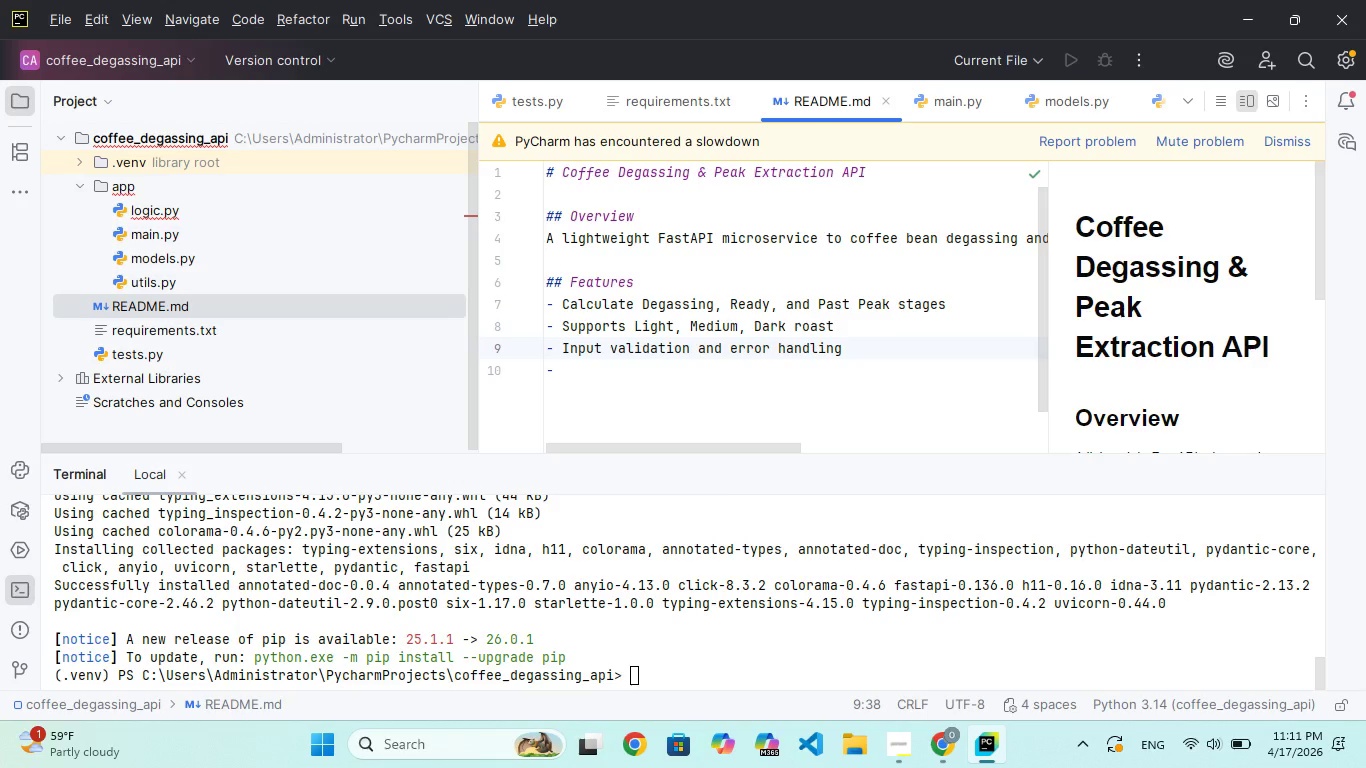 
wait(13.92)
 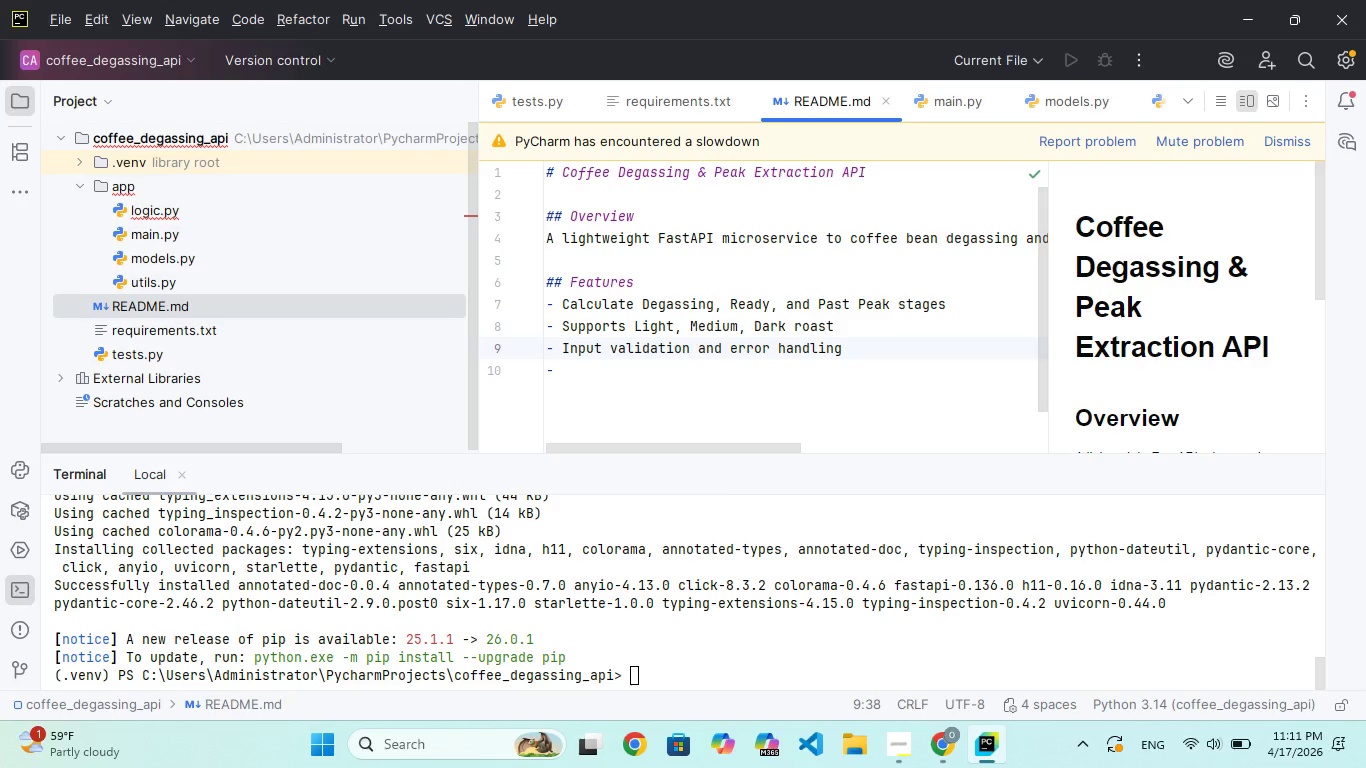 
key(Enter)
 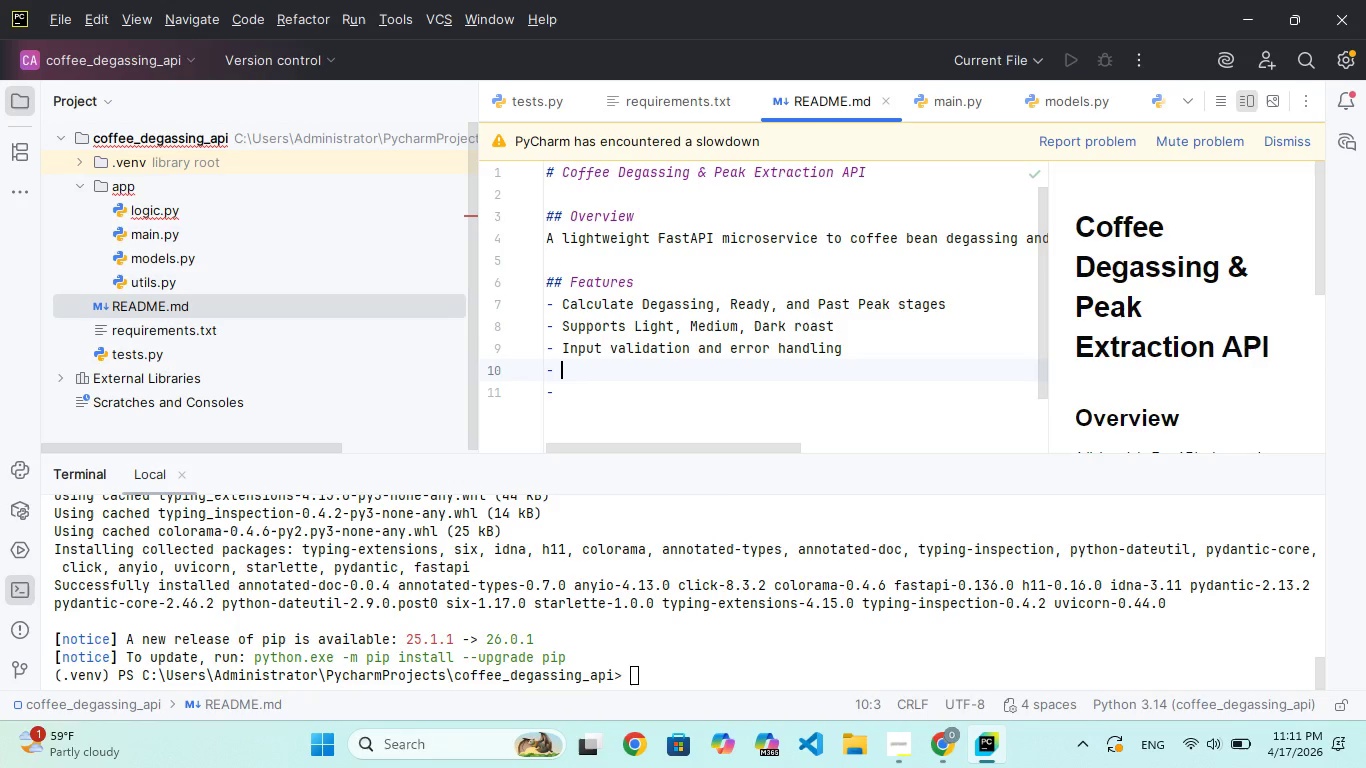 
type(Built-in PI documentation (Swagggr UI)
 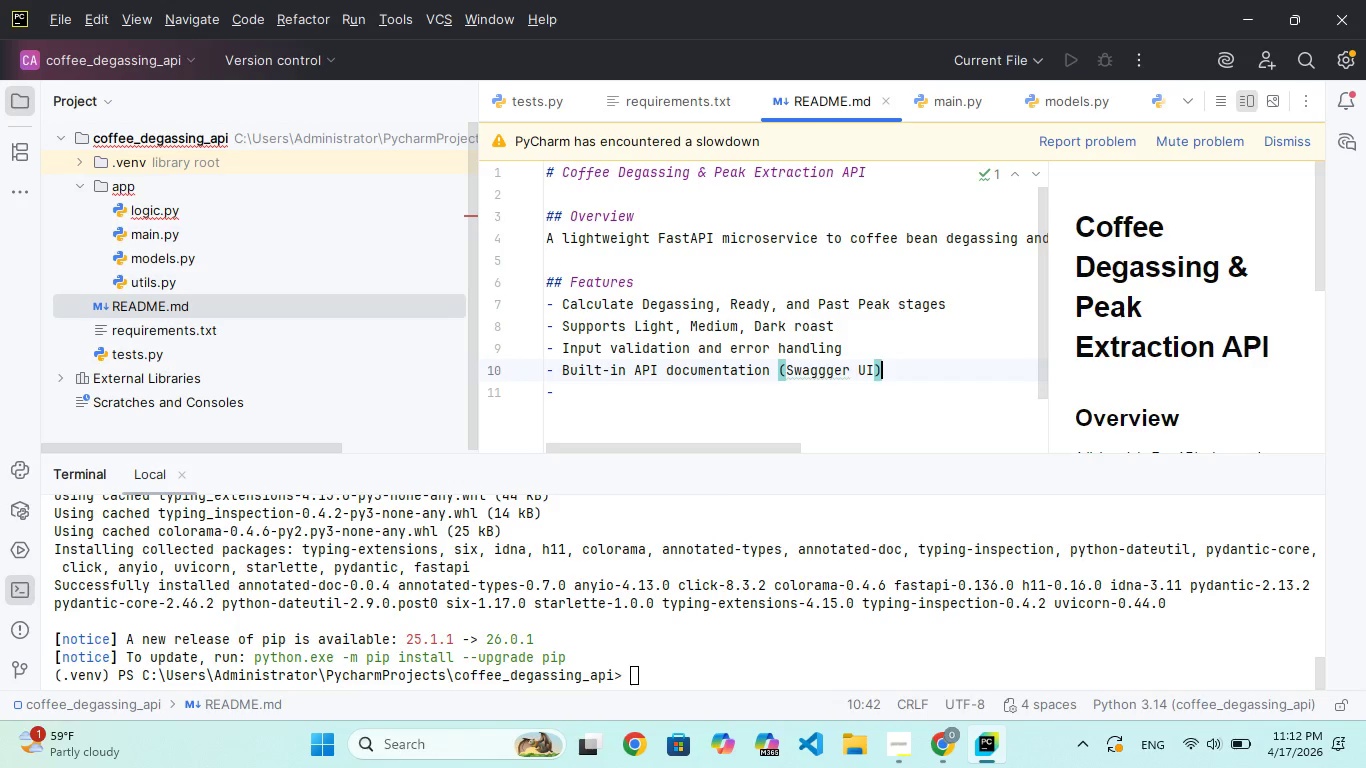 
 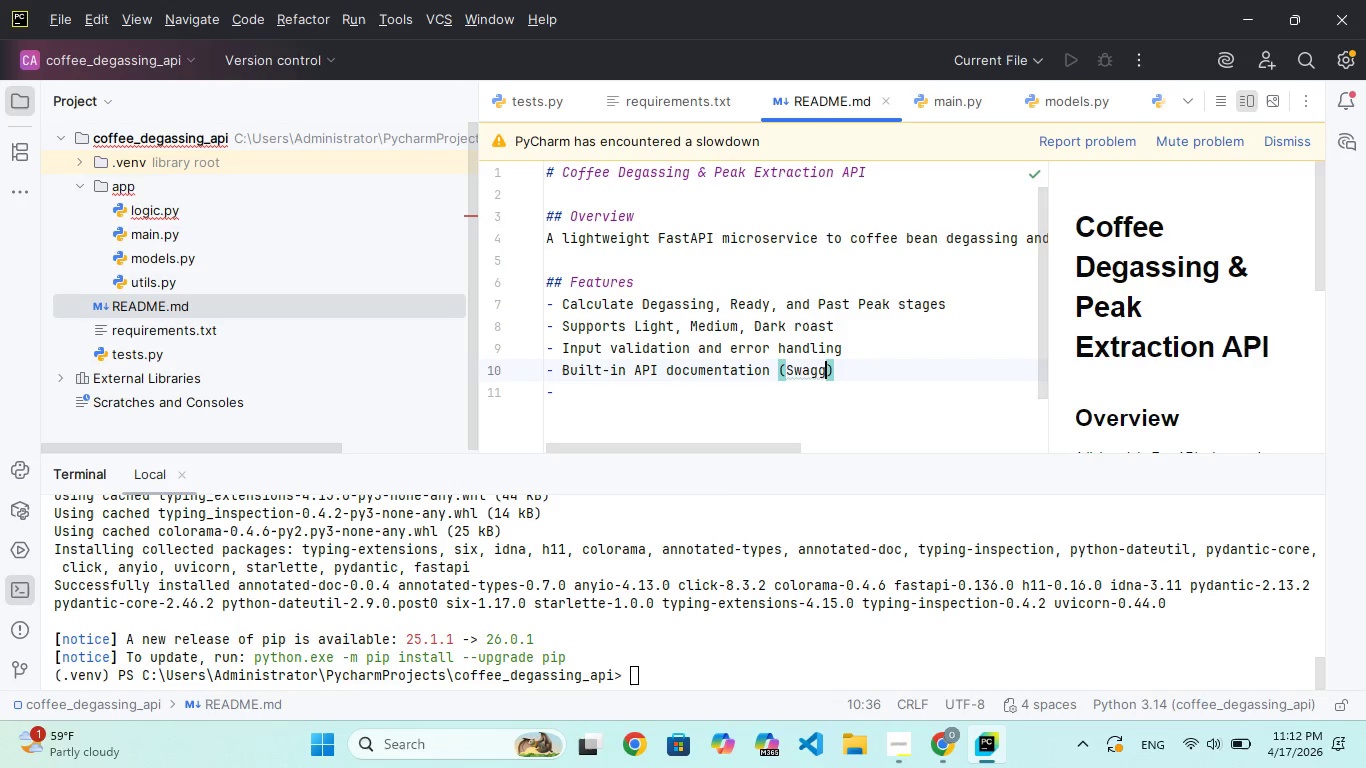 
key(ArrowRight)
 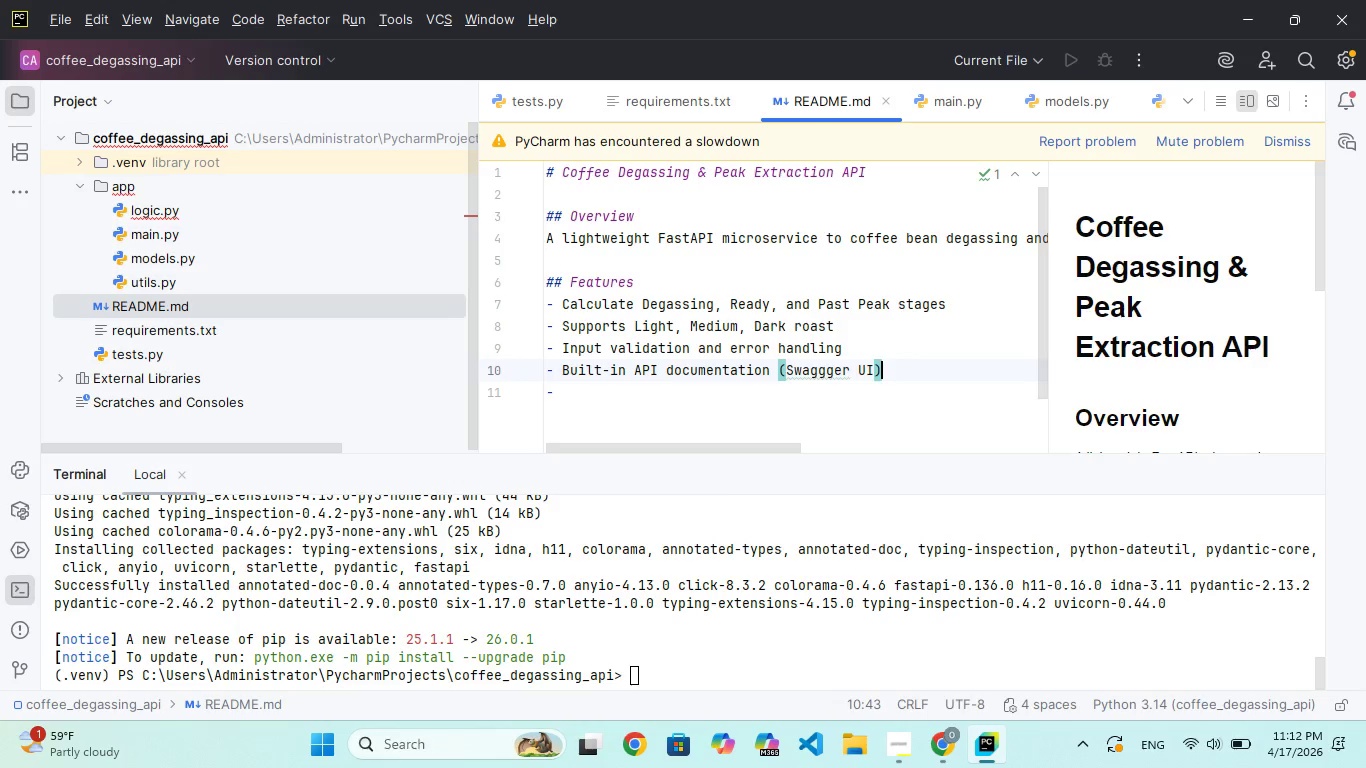 
hold_key(key=ArrowLeft, duration=0.66)
 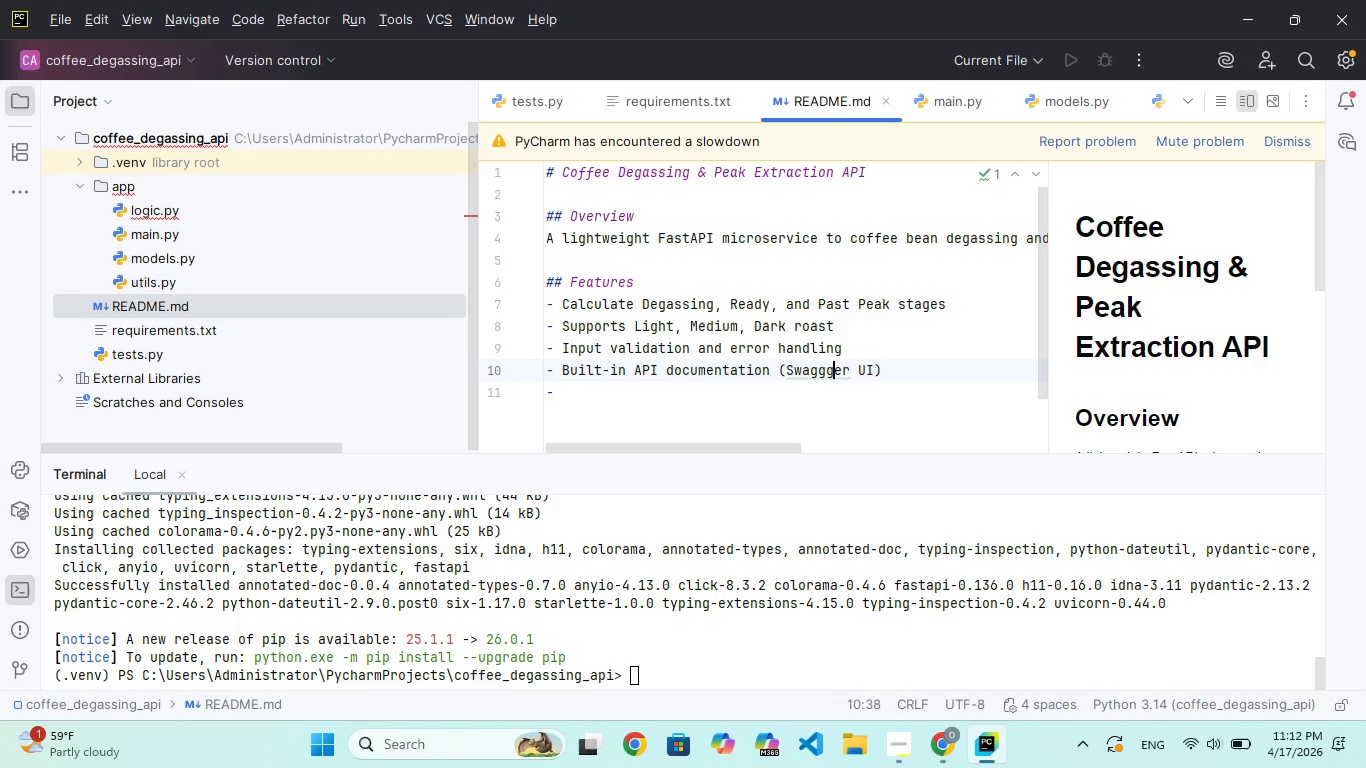 
hold_key(key=ArrowLeft, duration=0.52)
 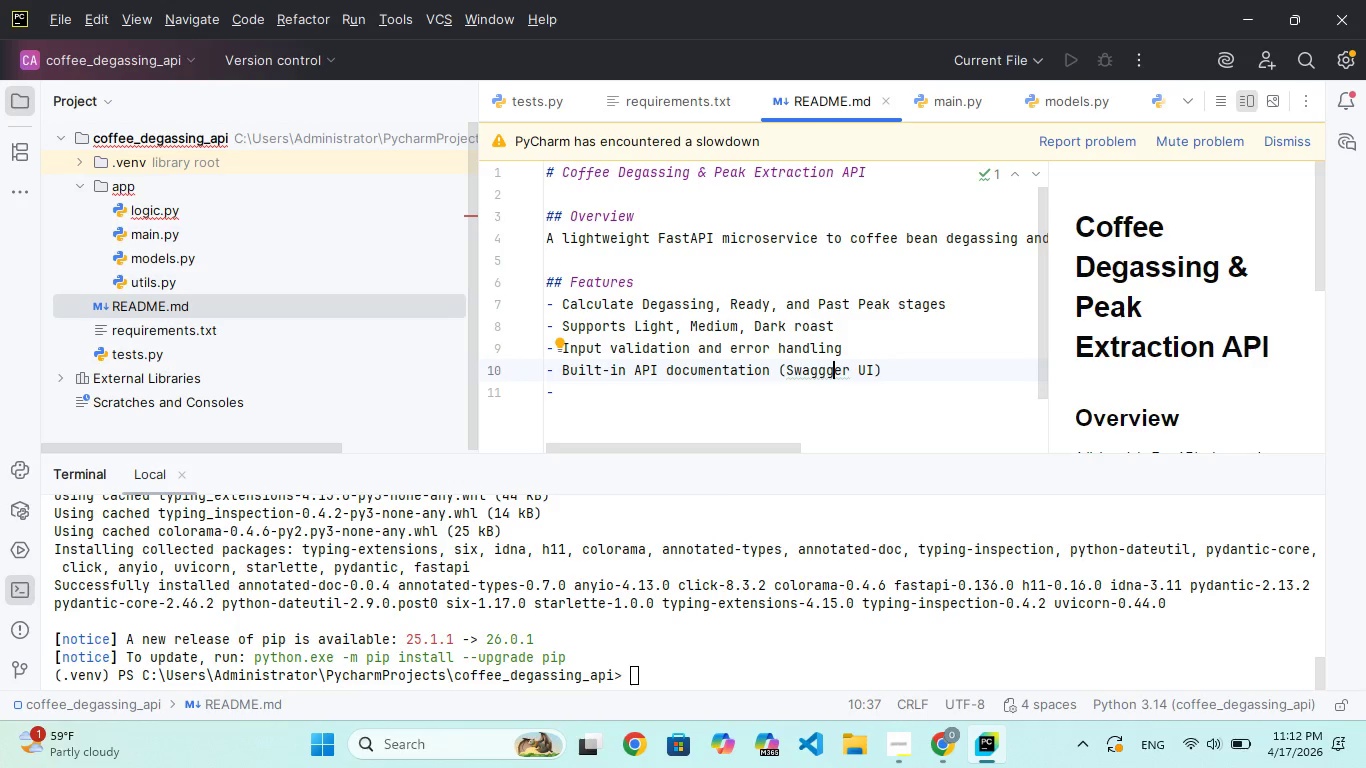 
key(Backspace)
 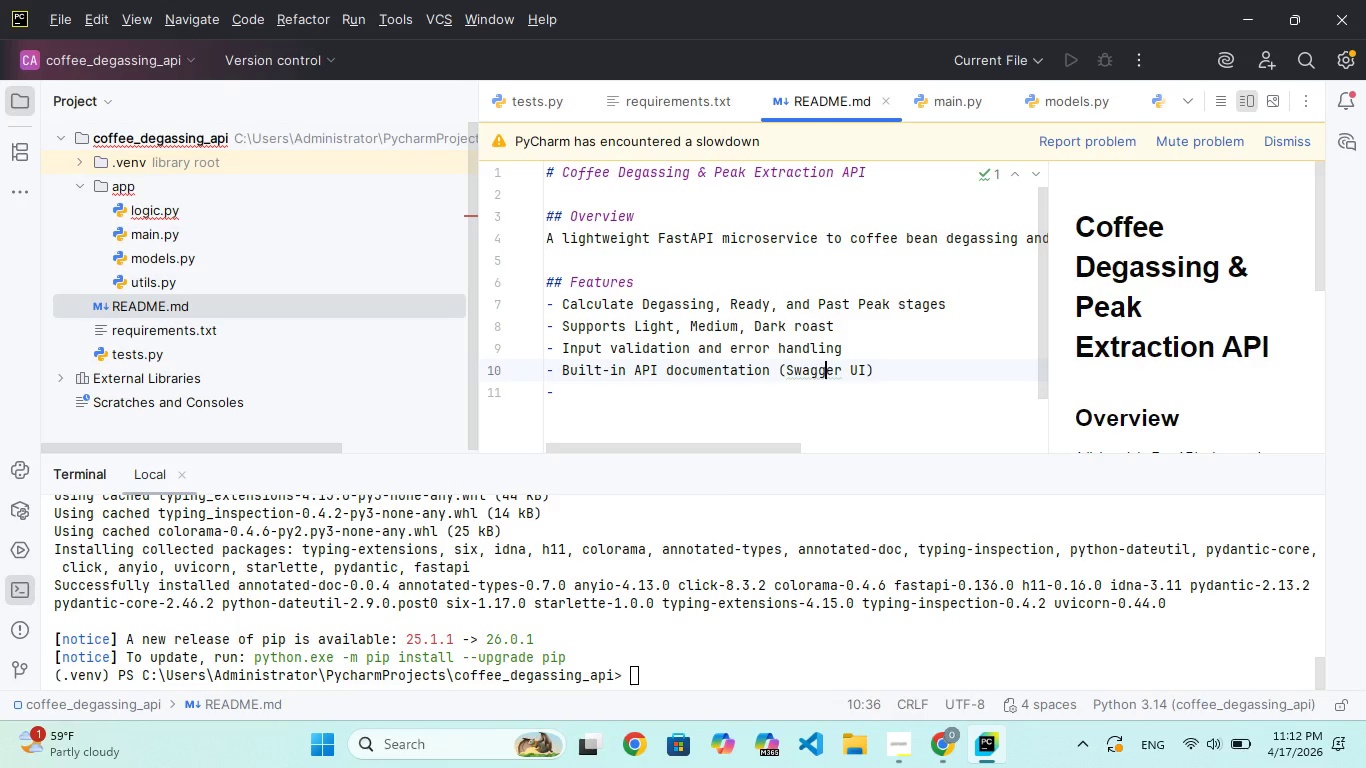 
key(ArrowRight)
 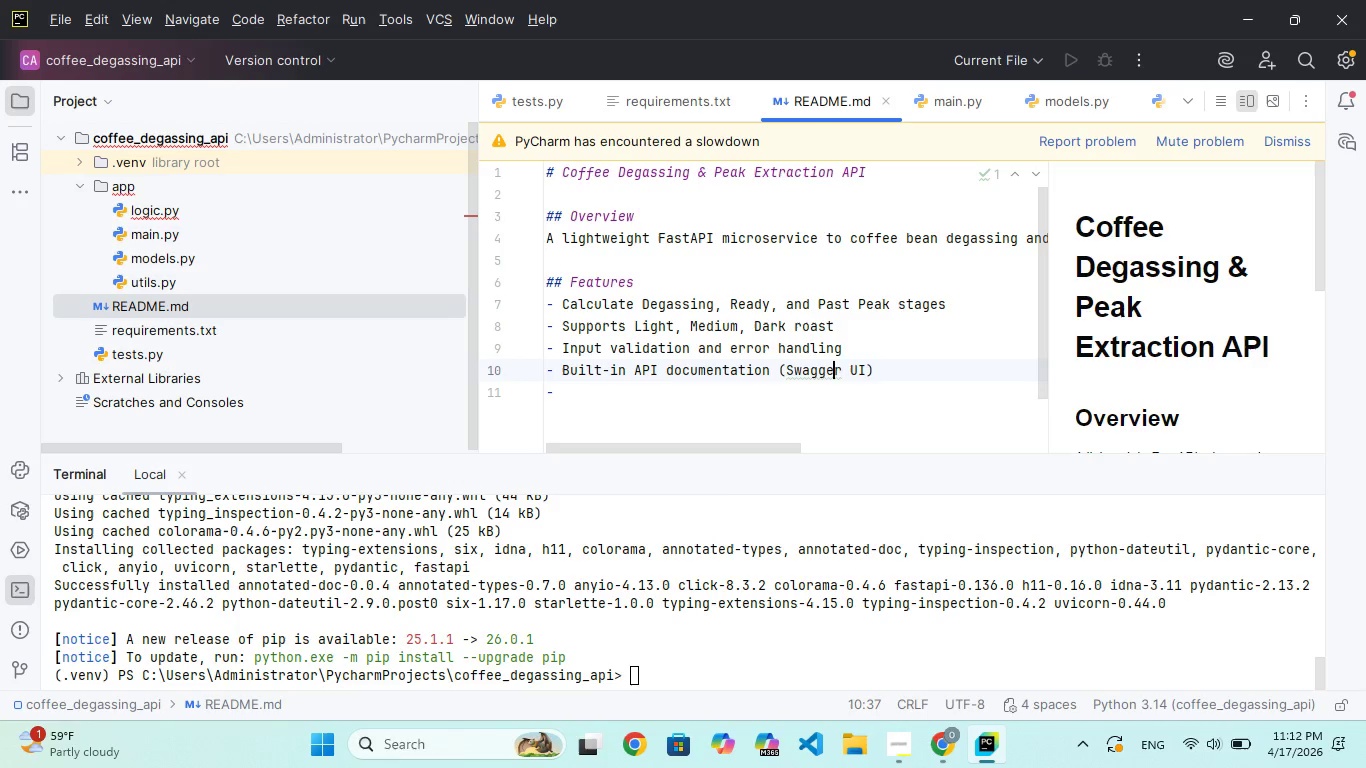 
hold_key(key=ArrowRight, duration=0.61)
 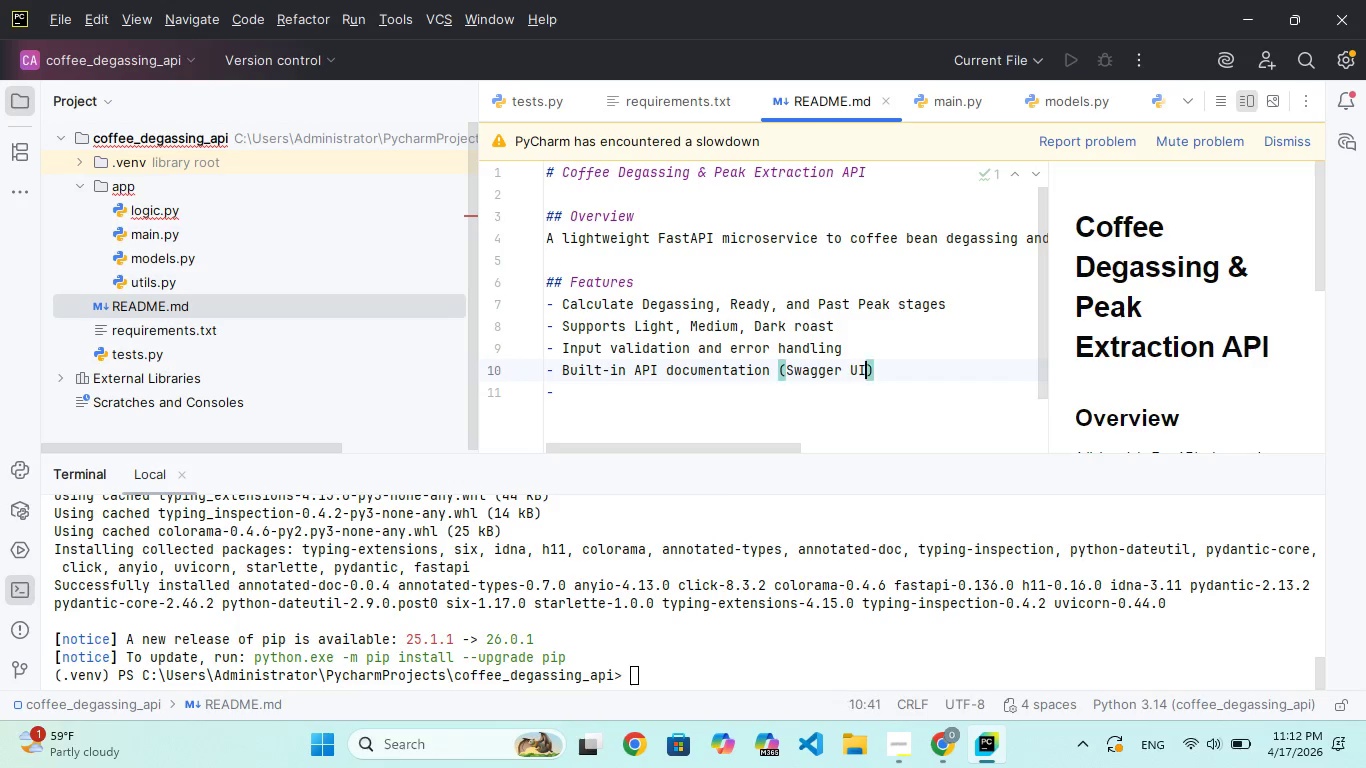 
key(ArrowRight)
 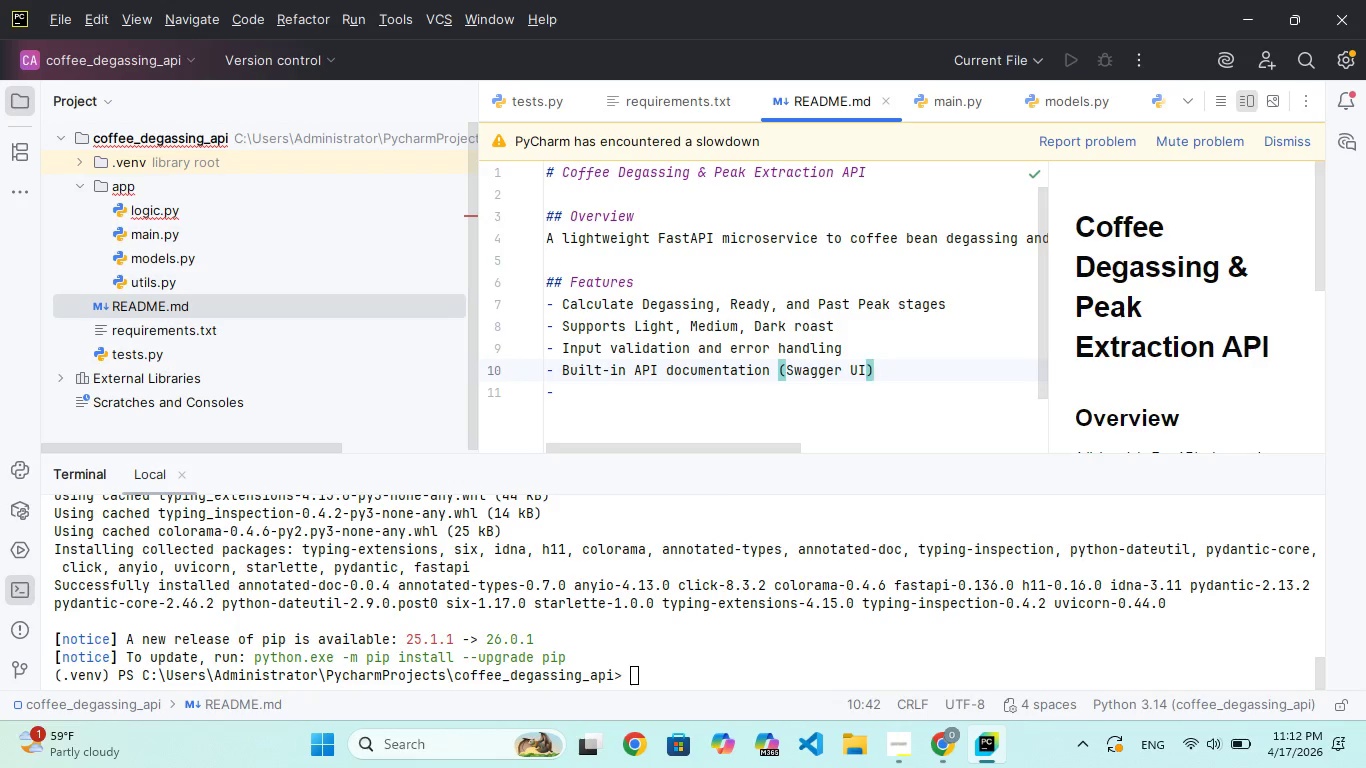 
key(Enter)
 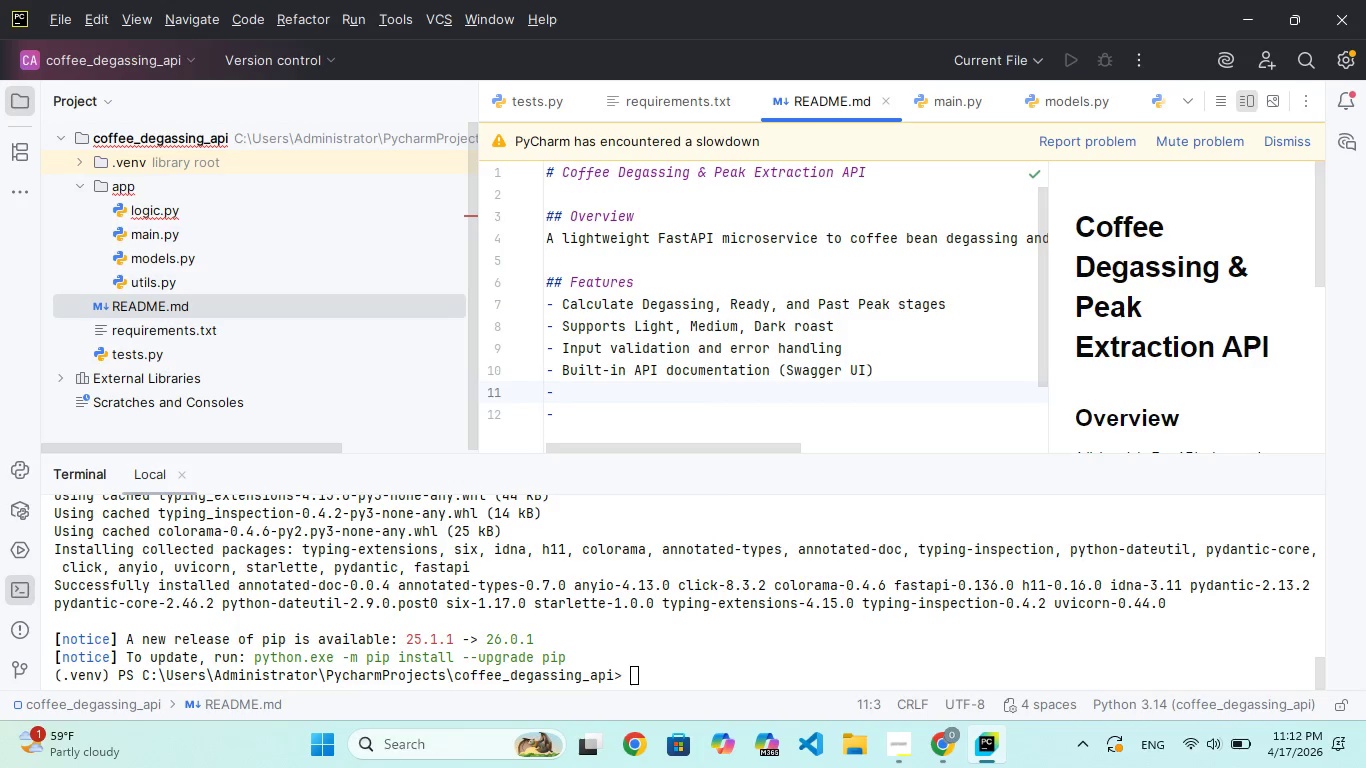 
type(PyCharm HTTP client integration)
 